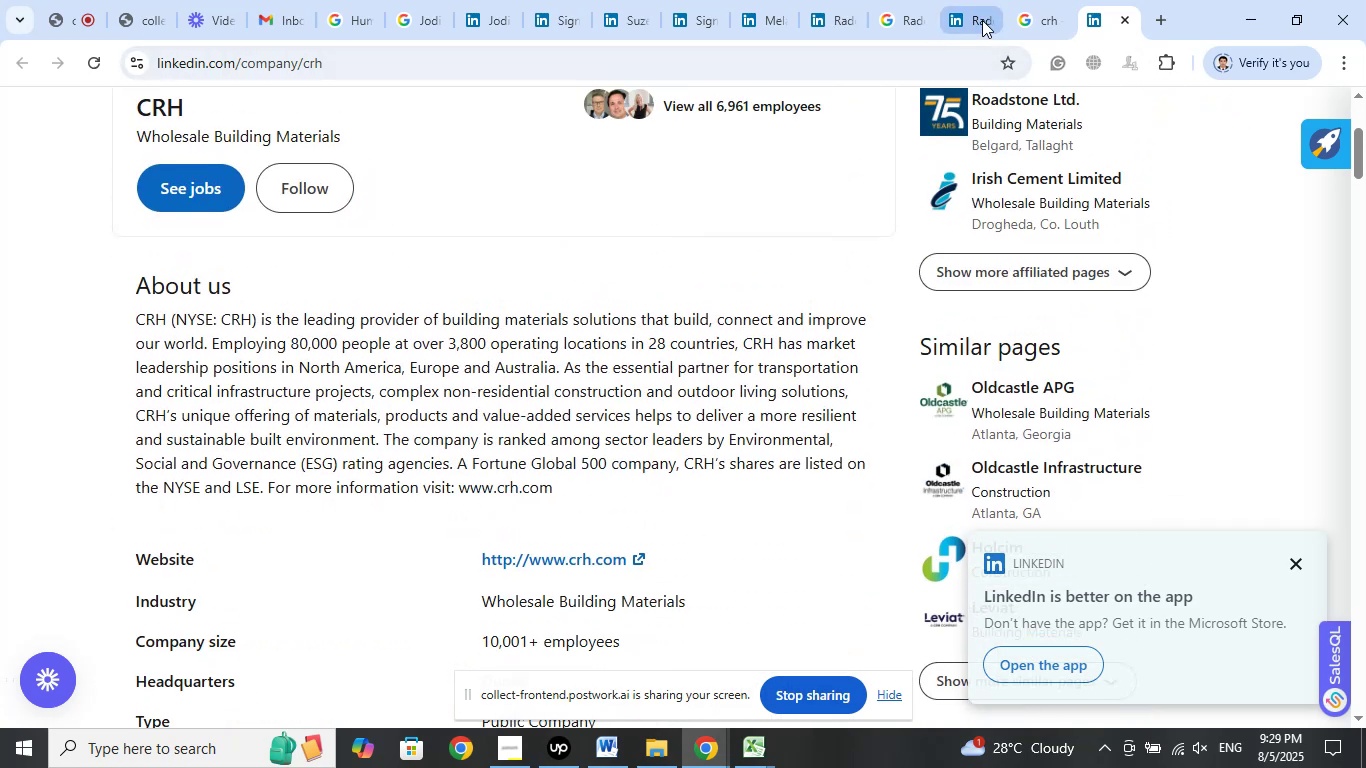 
left_click([971, 19])
 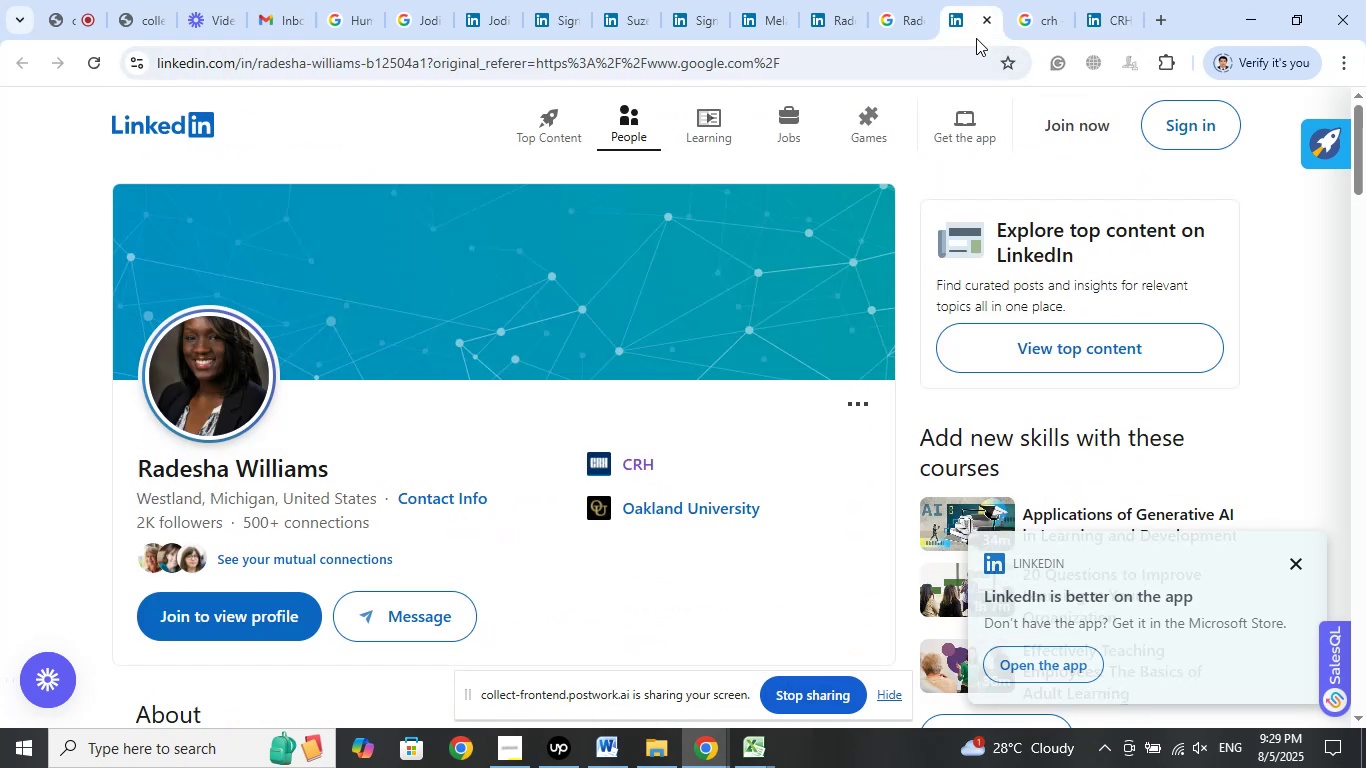 
left_click([985, 19])
 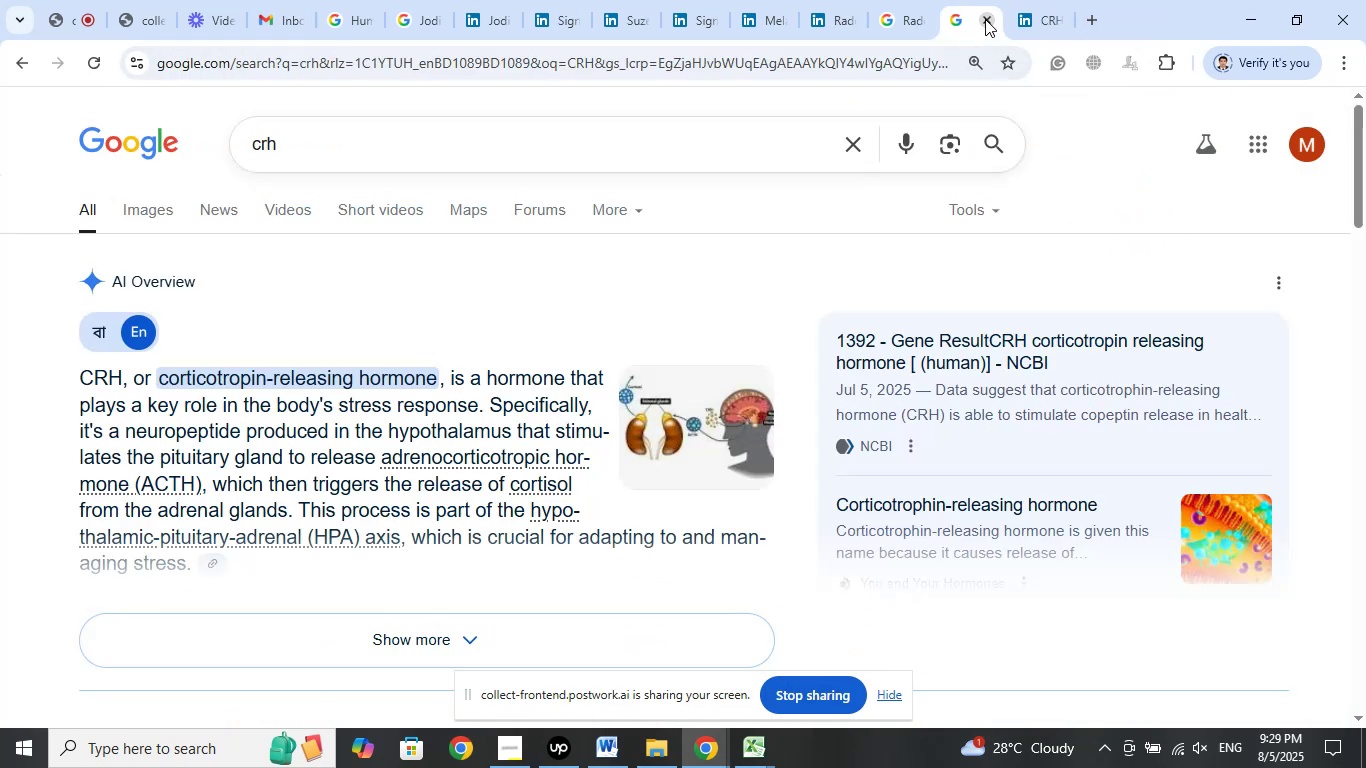 
left_click([985, 19])
 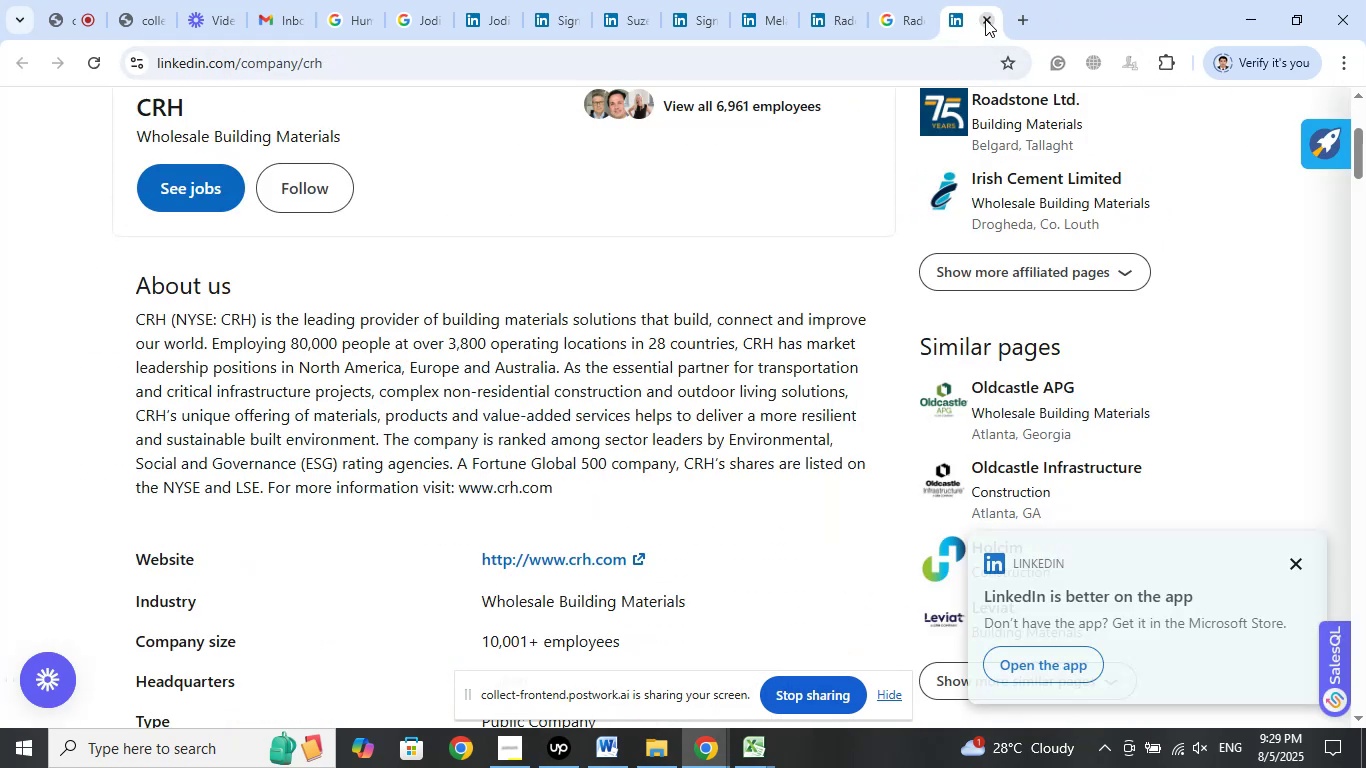 
left_click([985, 19])
 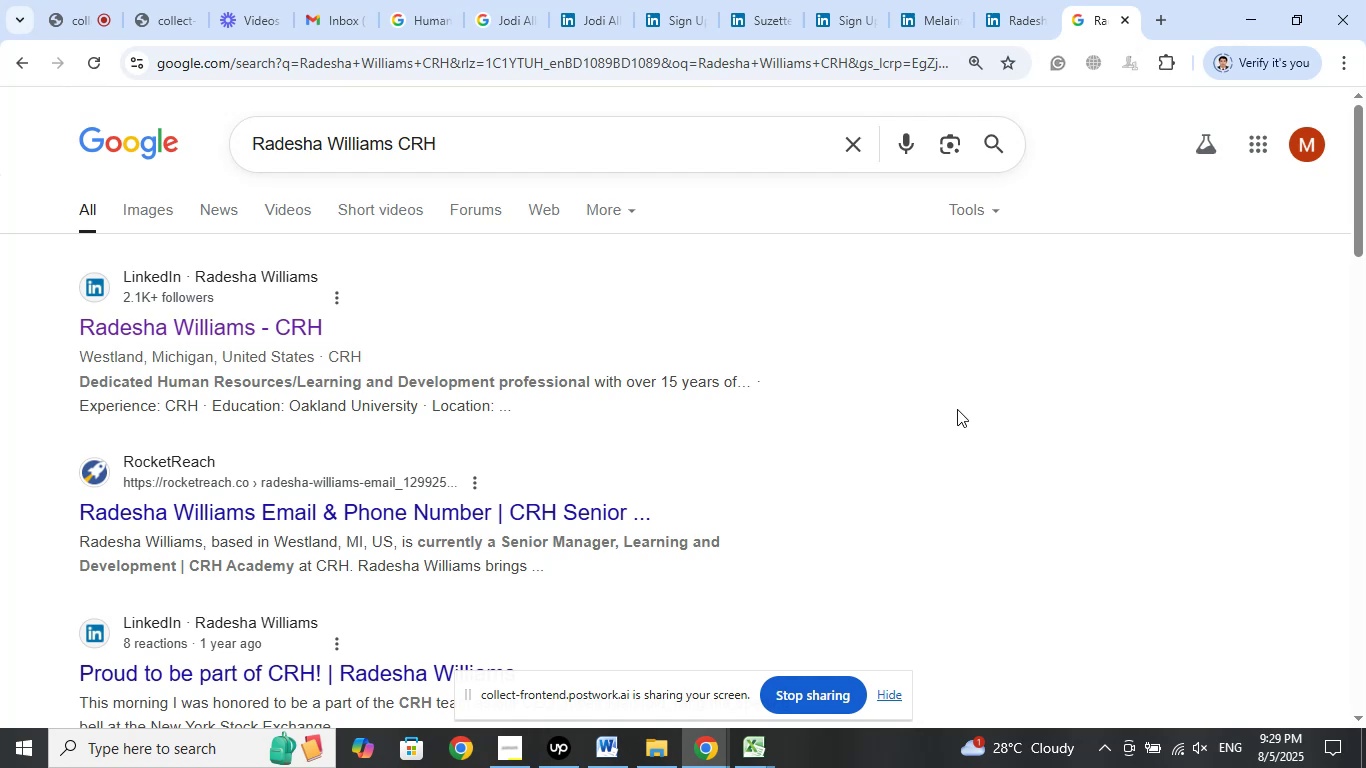 
wait(13.79)
 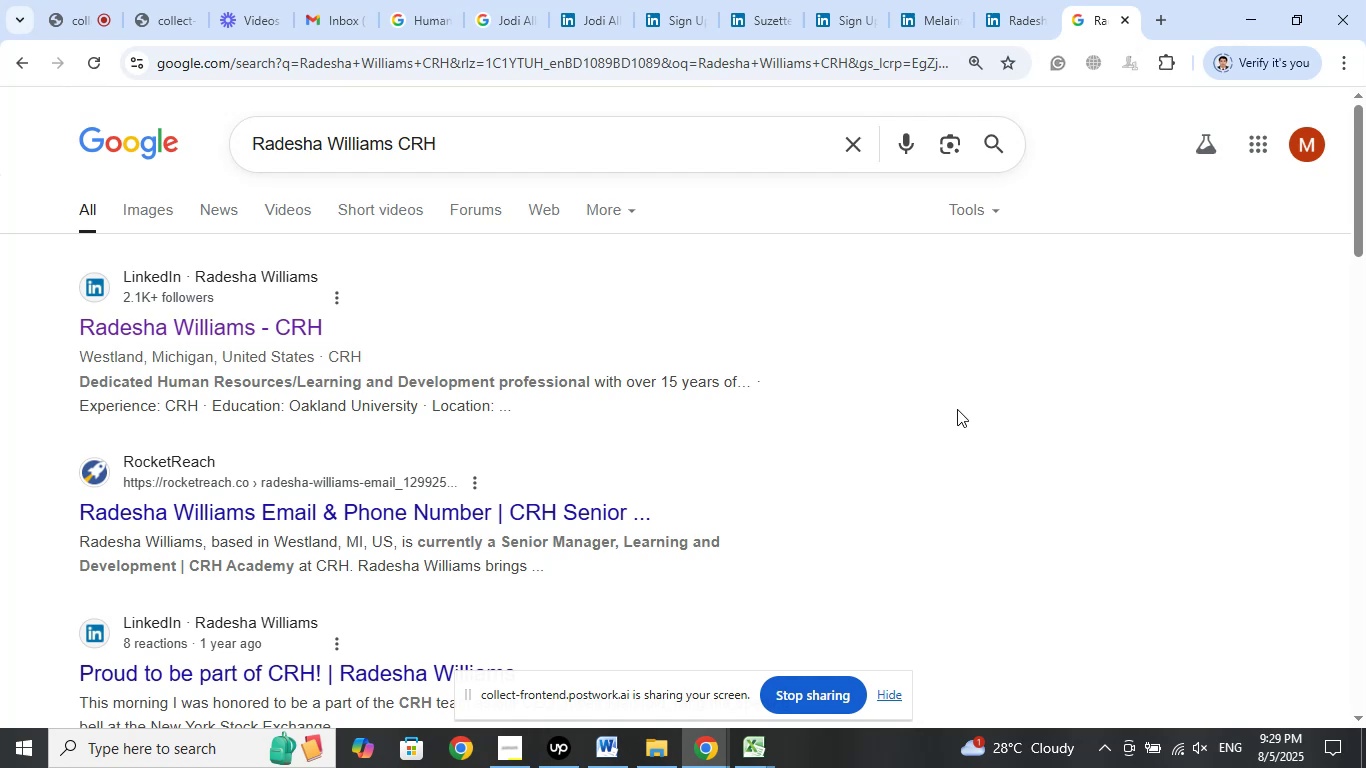 
left_click([89, 21])
 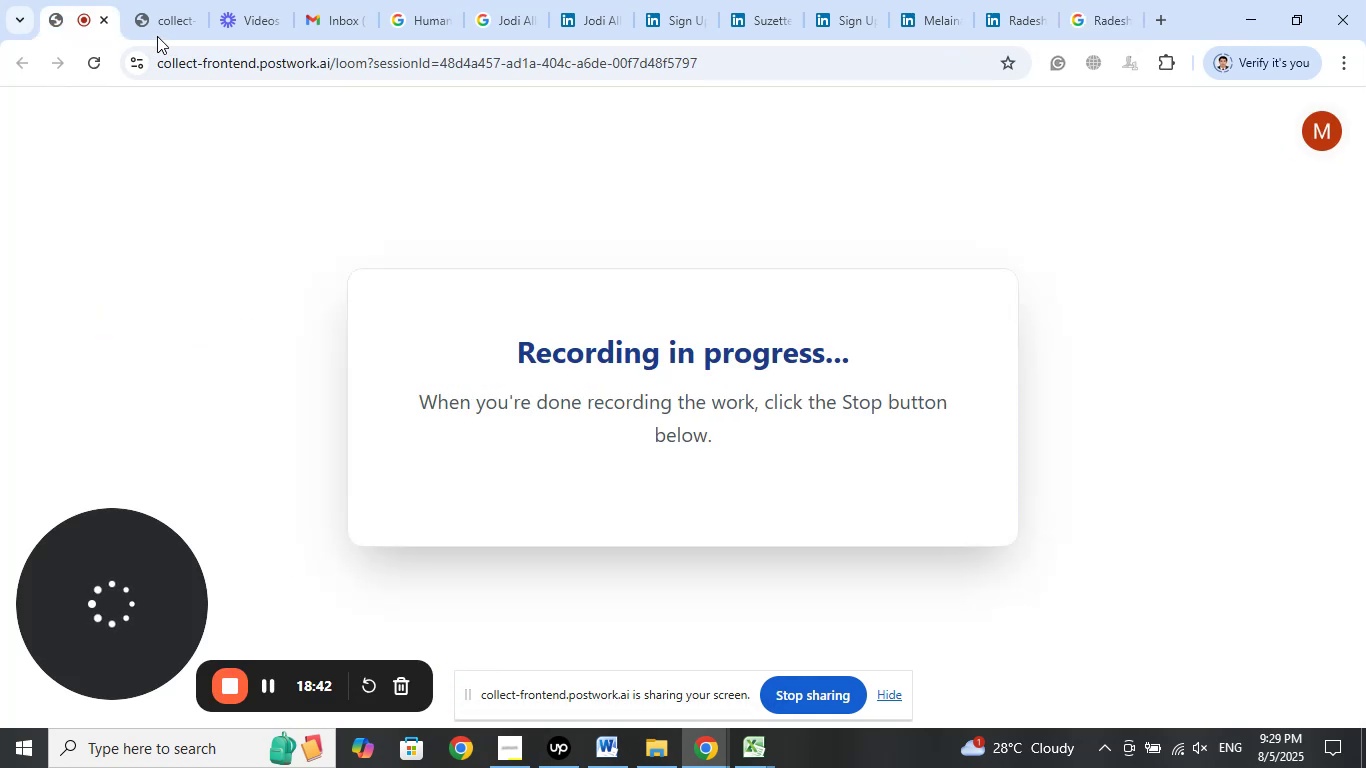 
left_click([174, 17])
 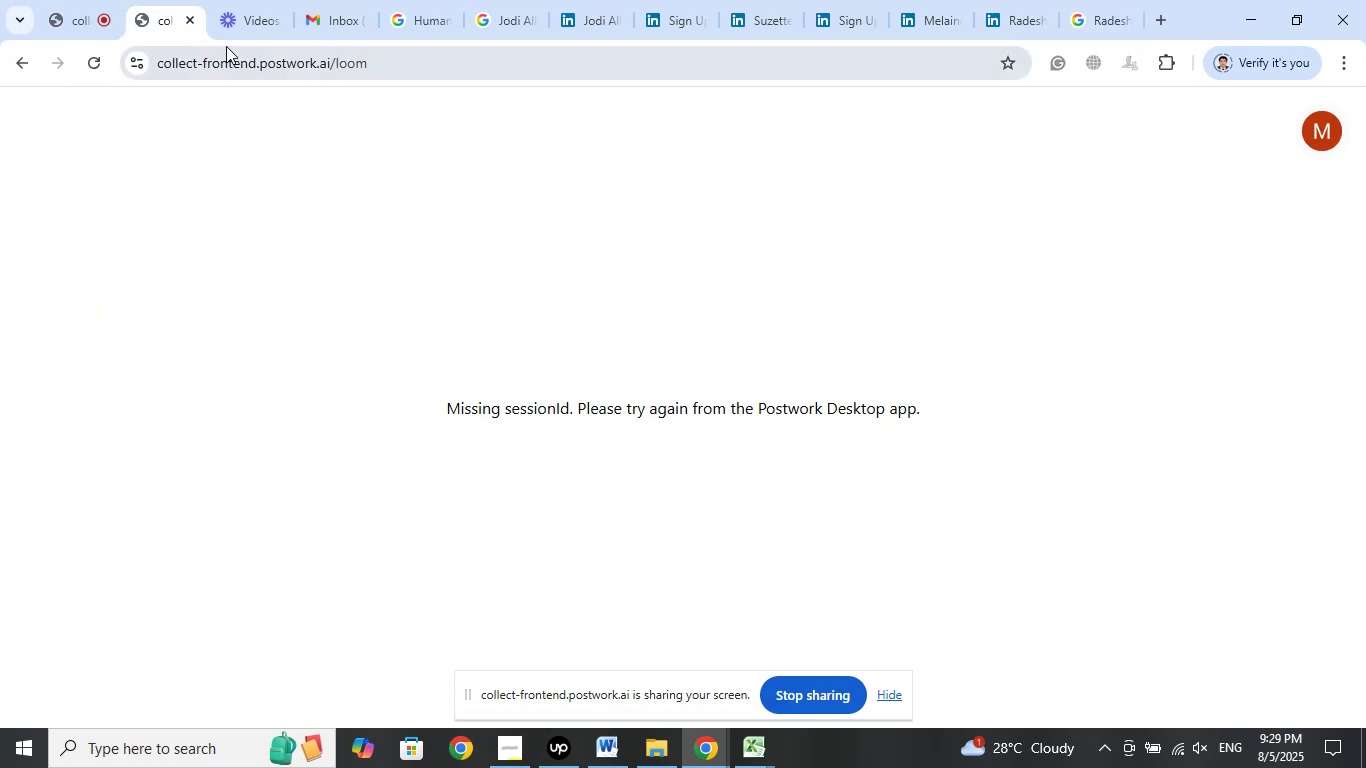 
left_click([242, 25])
 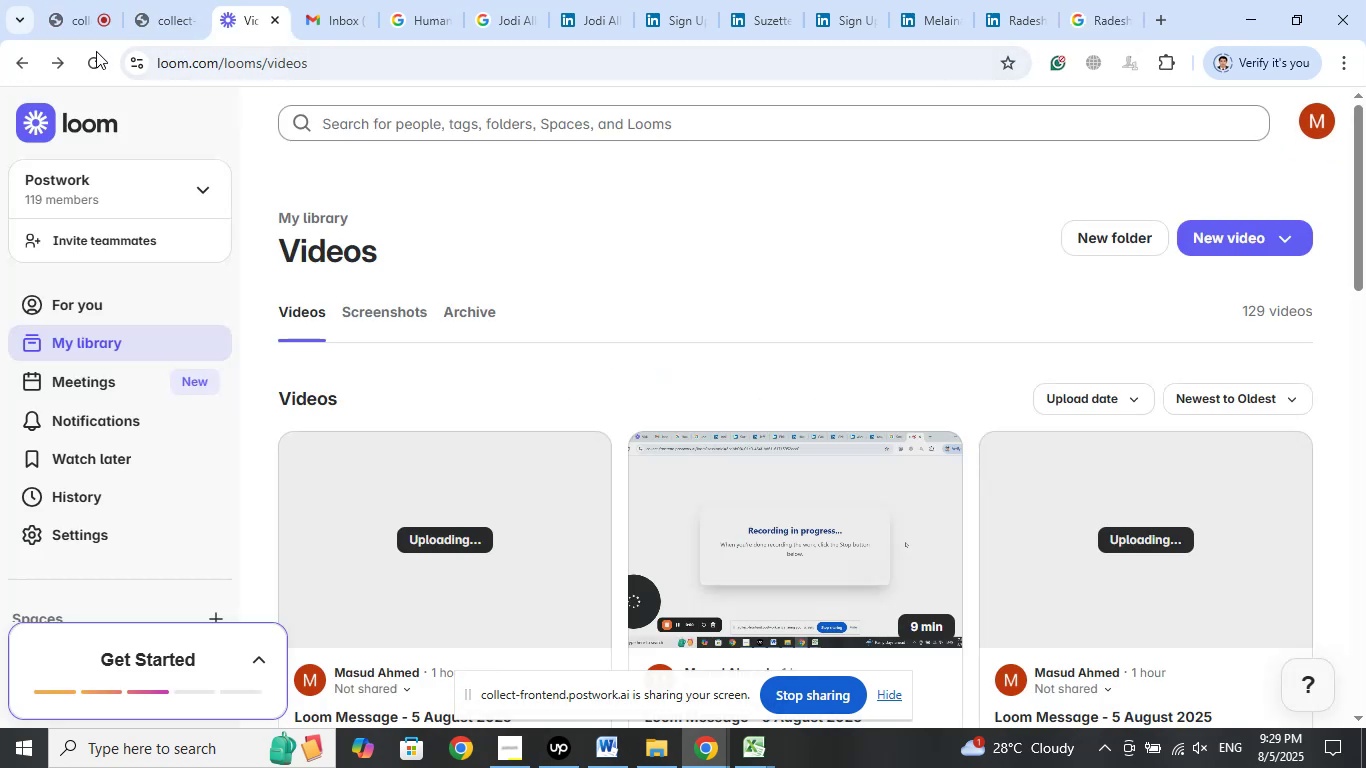 
left_click([97, 58])
 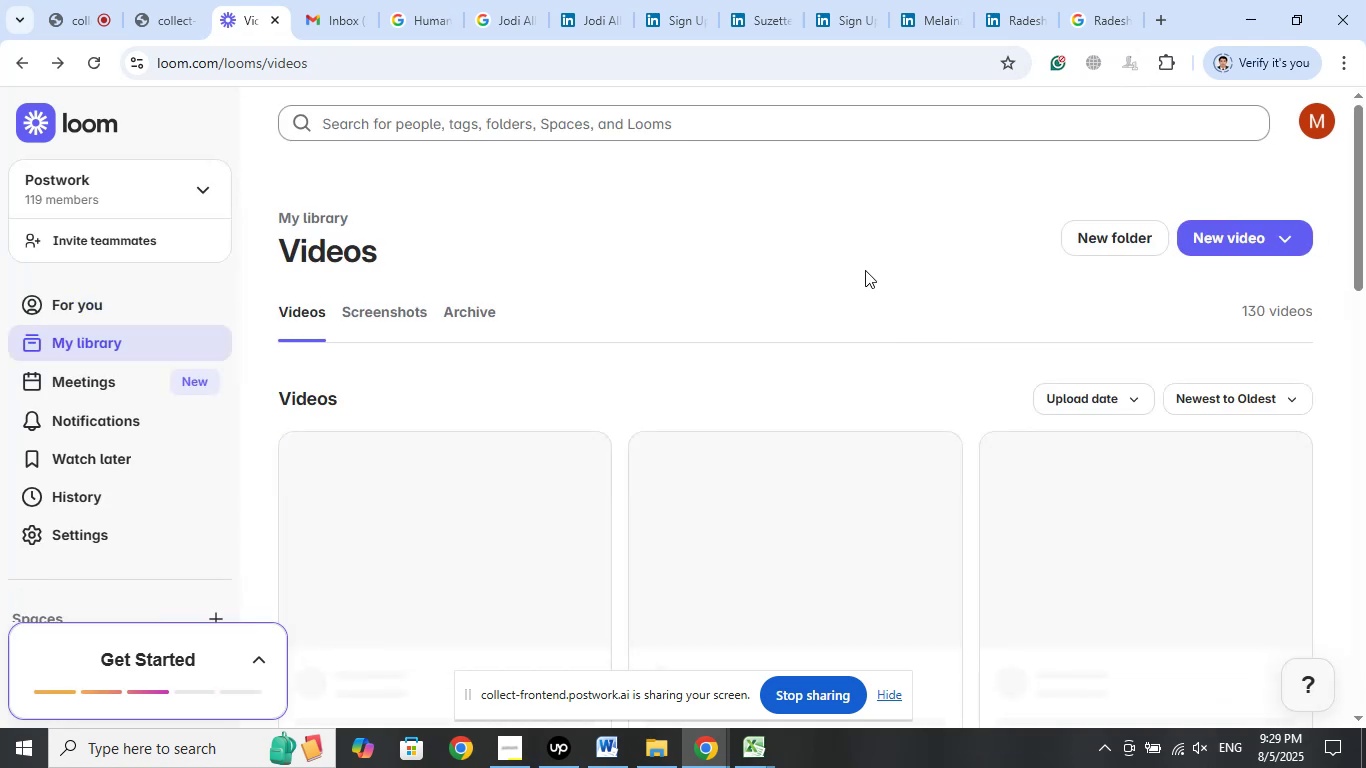 
wait(12.52)
 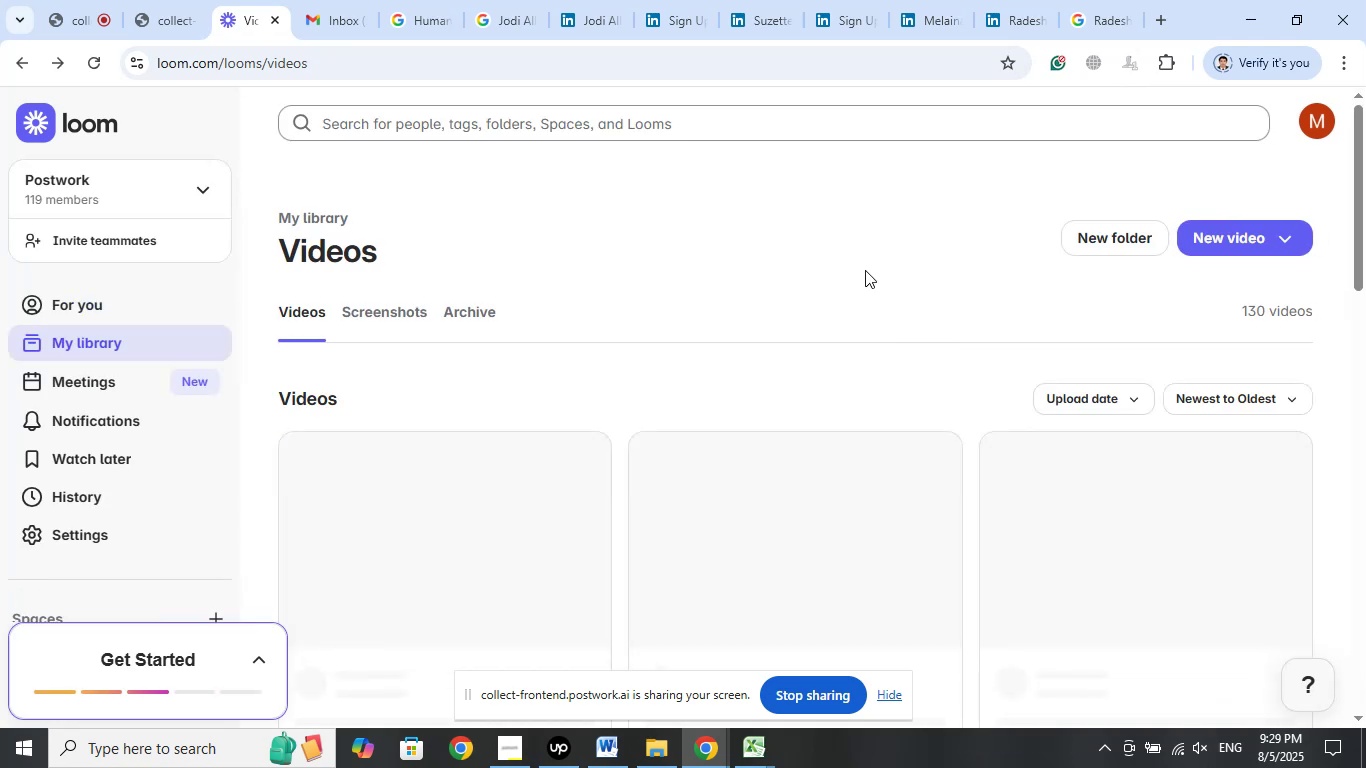 
left_click([509, 749])
 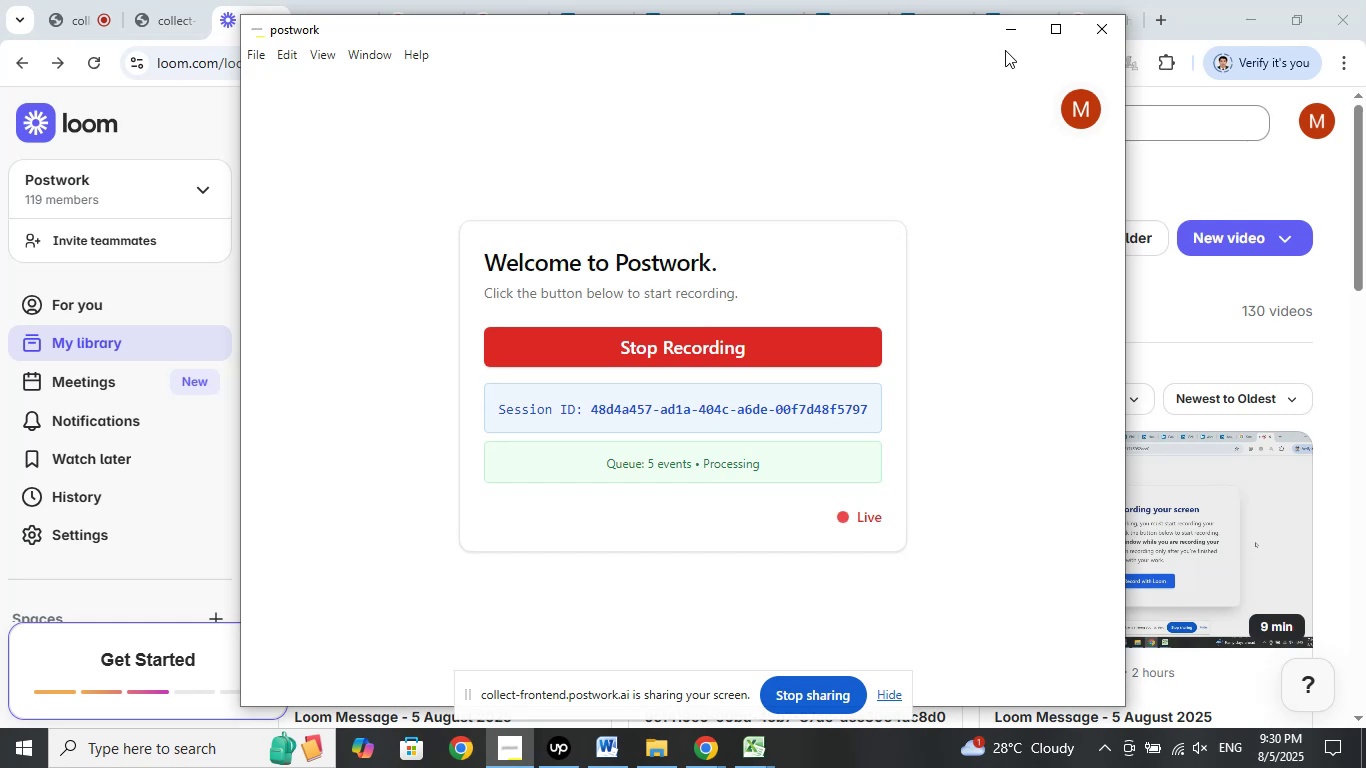 
left_click([1005, 40])
 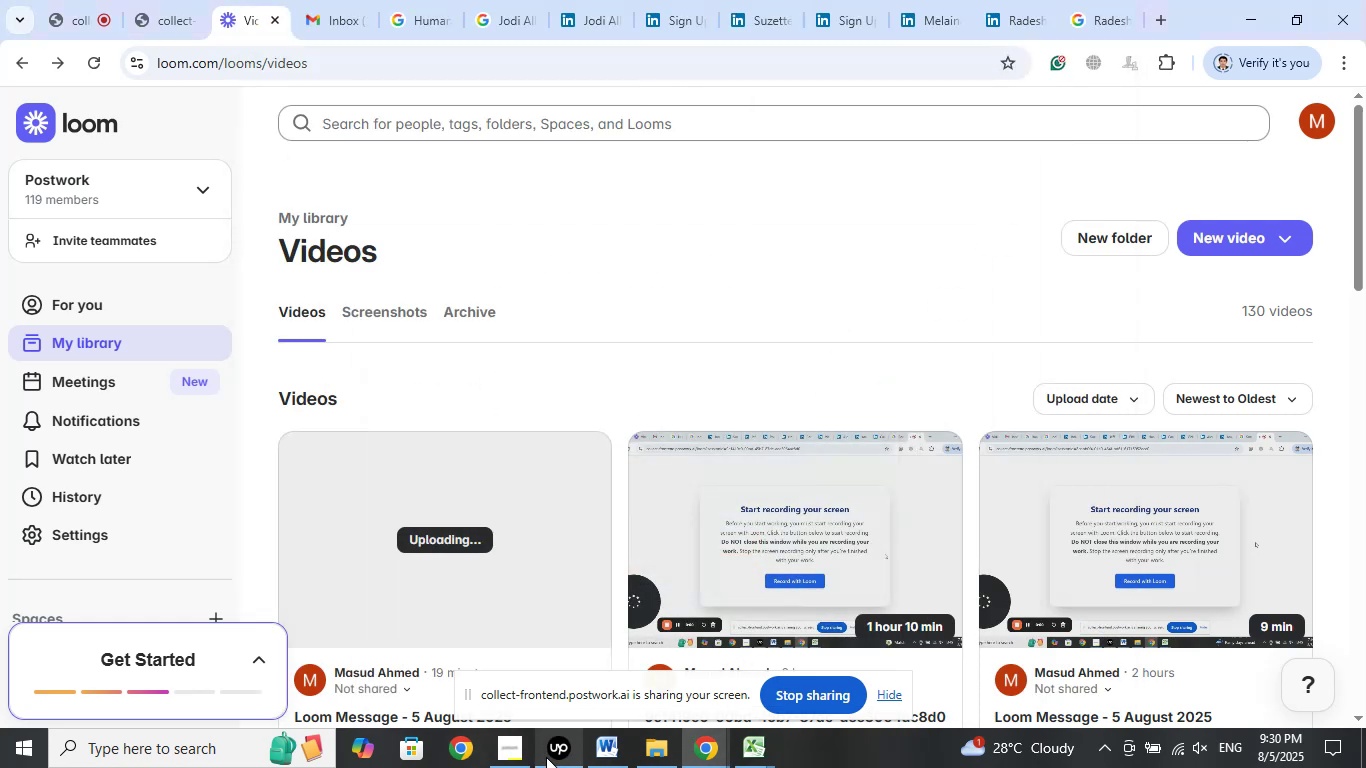 
left_click([551, 756])
 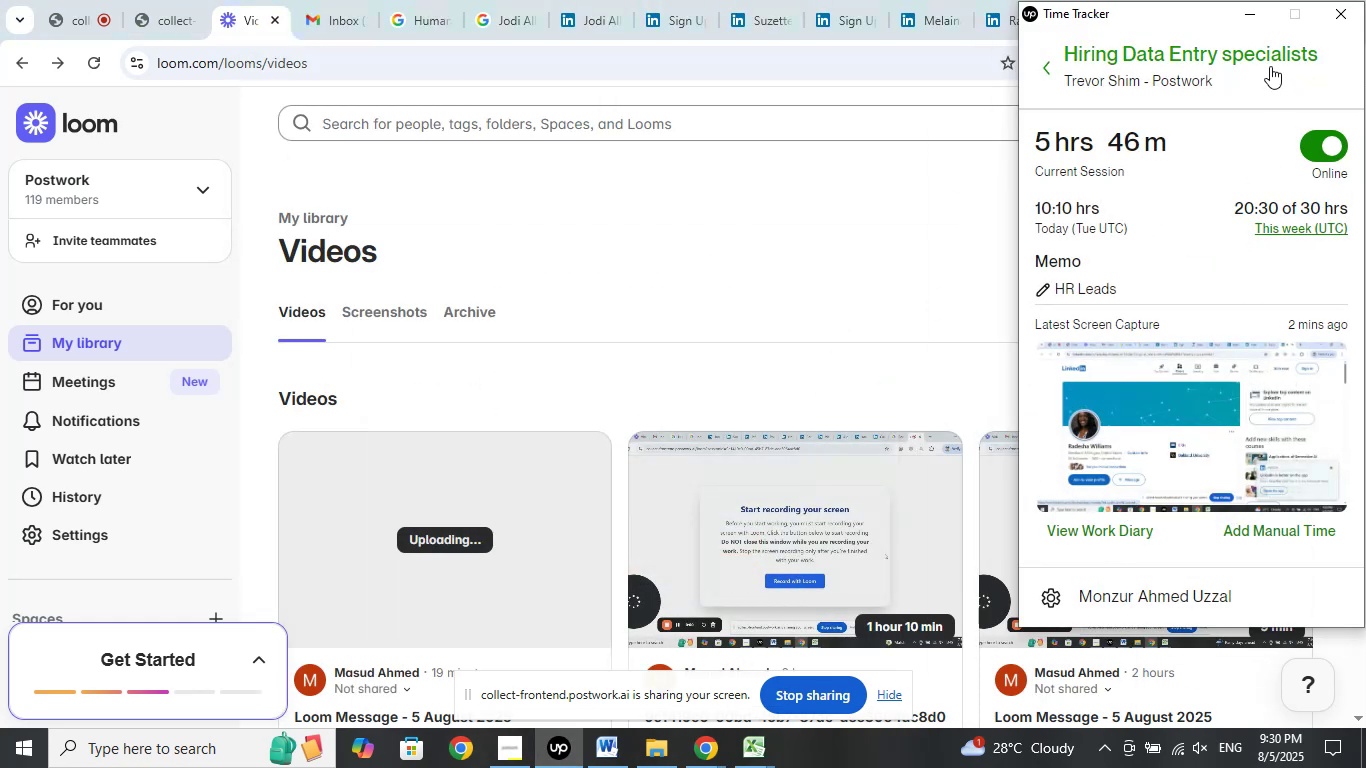 
left_click([1255, 22])
 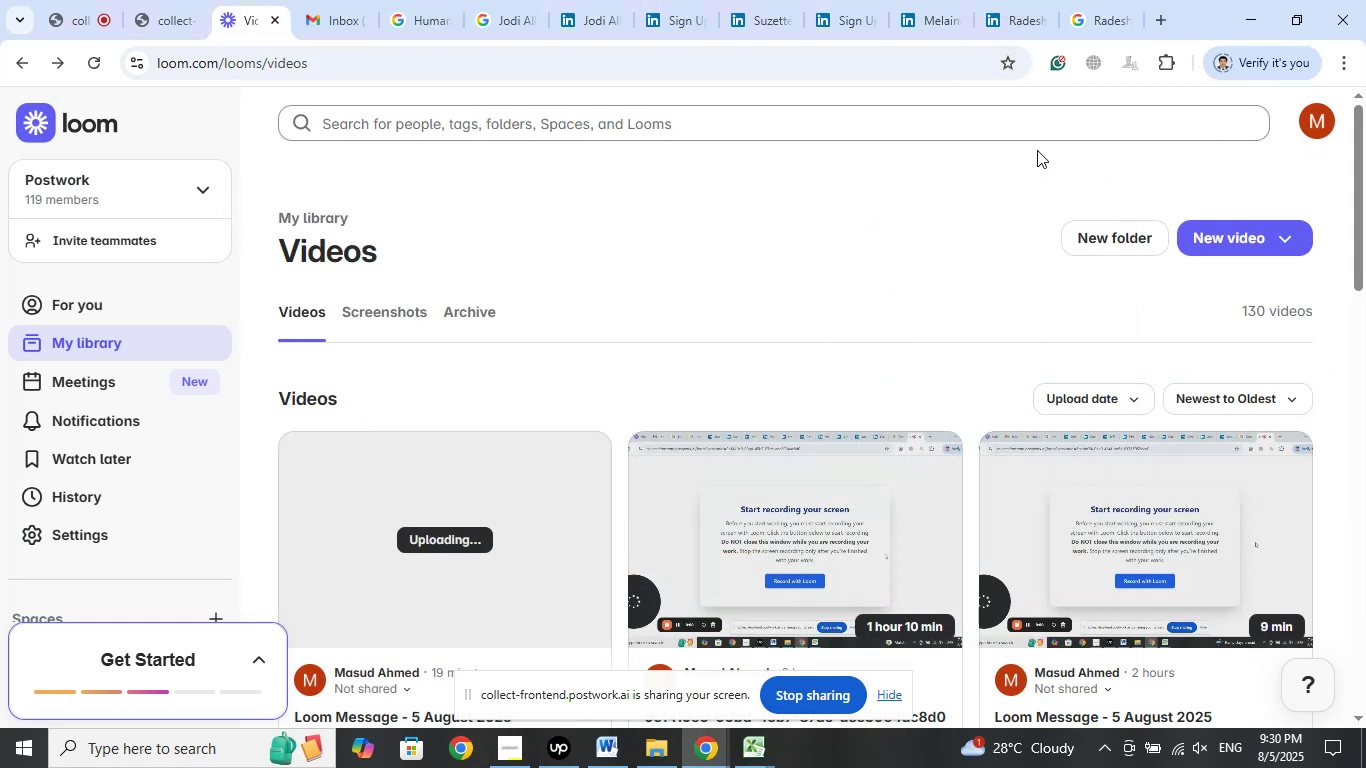 
left_click([1011, 20])
 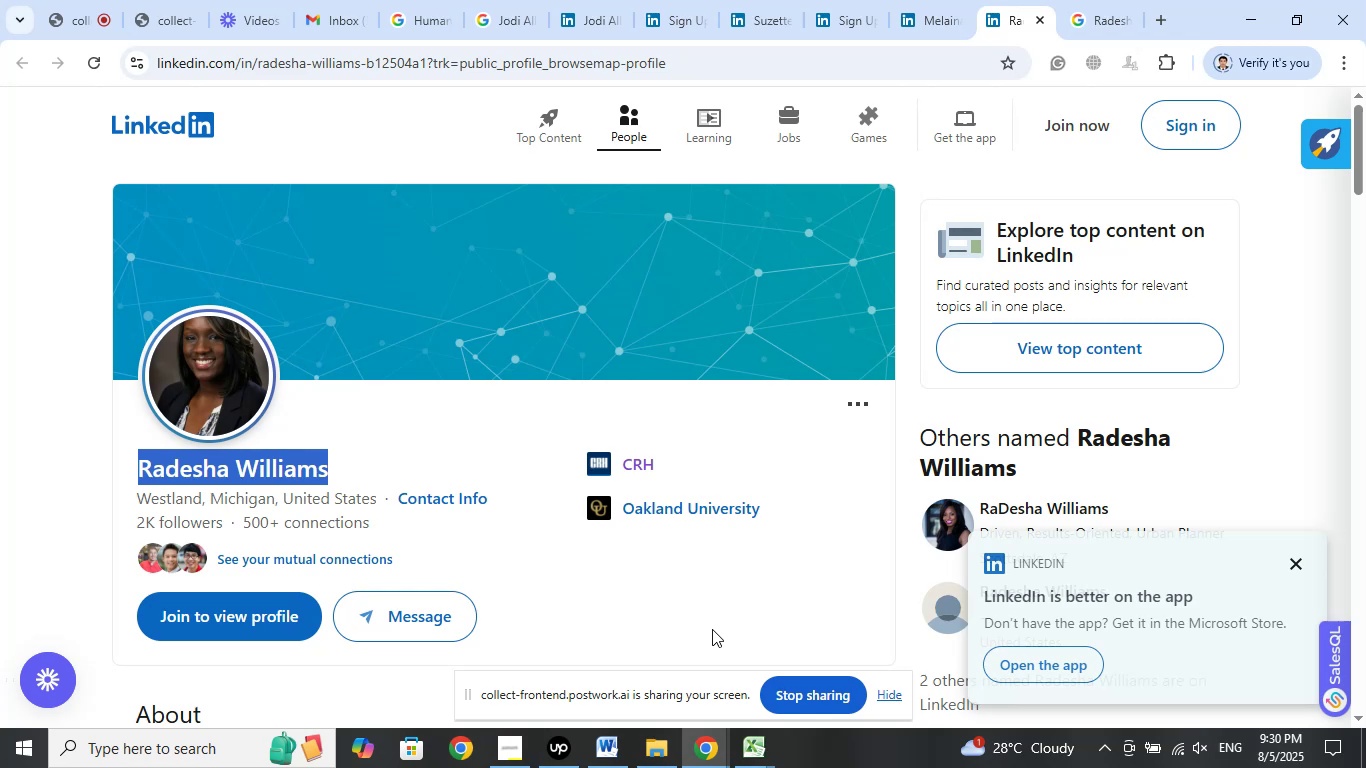 
wait(9.36)
 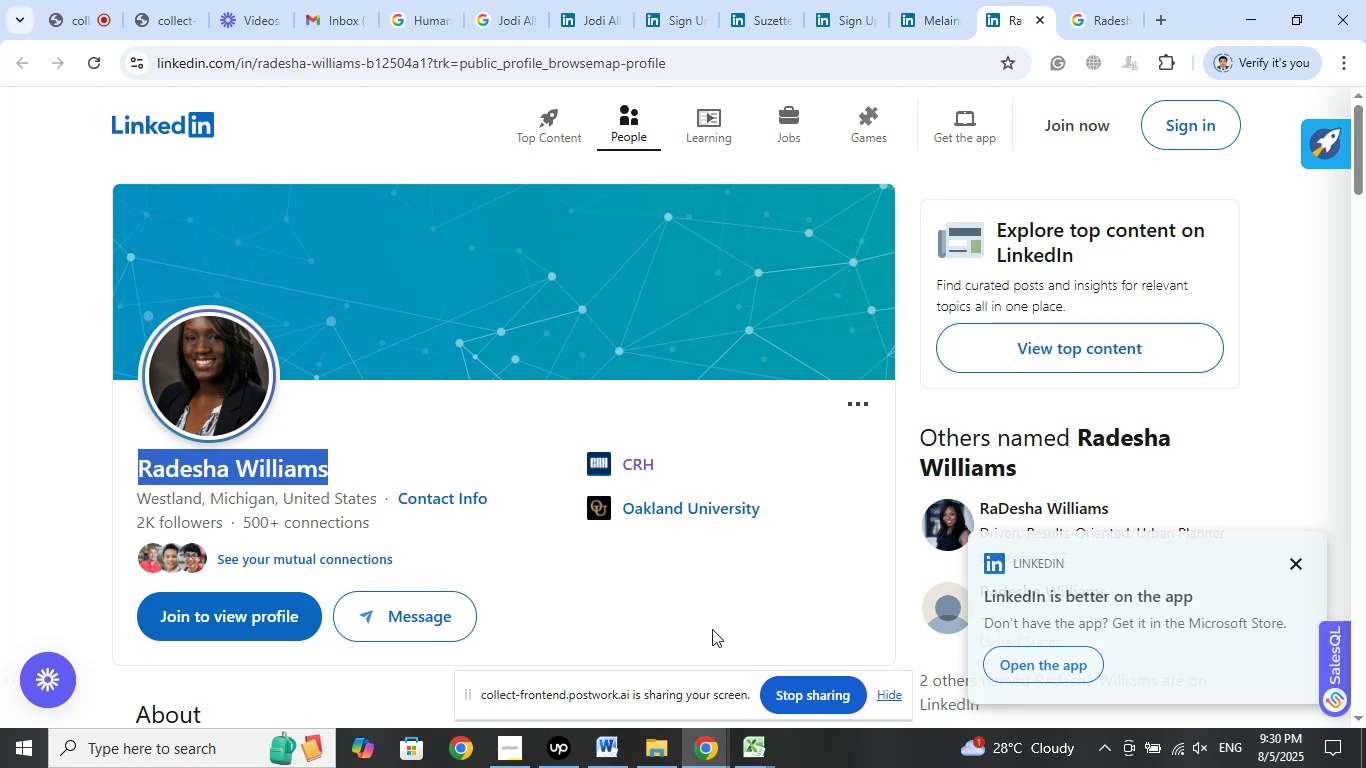 
left_click([1042, 21])
 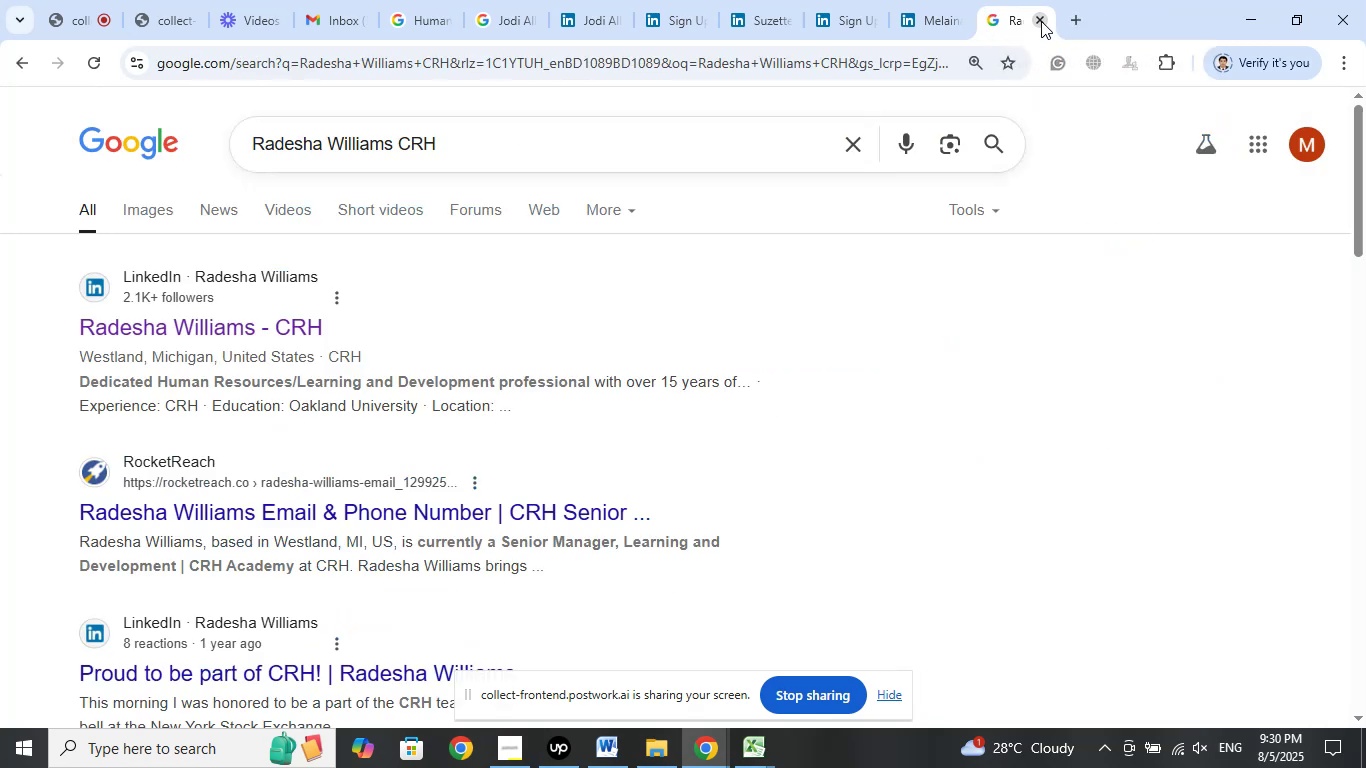 
left_click([1041, 21])
 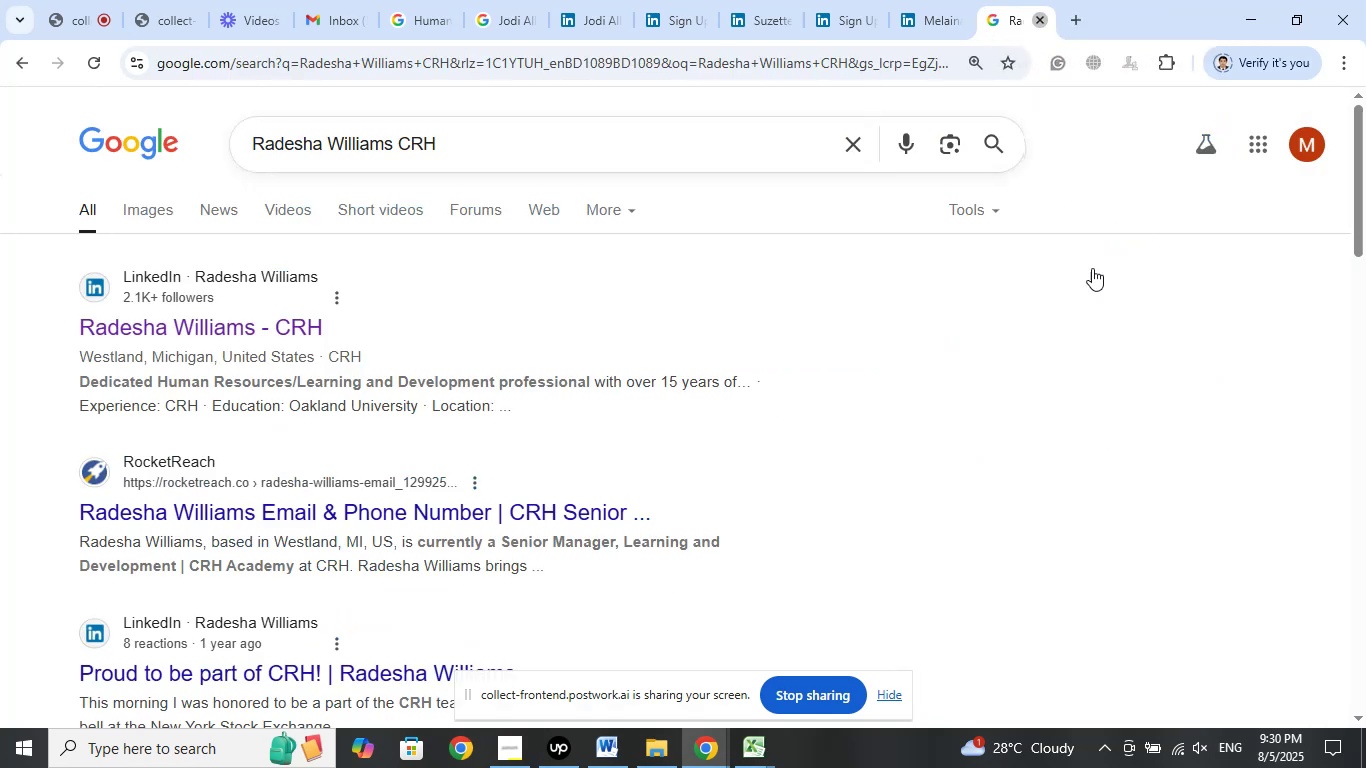 
mouse_move([1087, 412])
 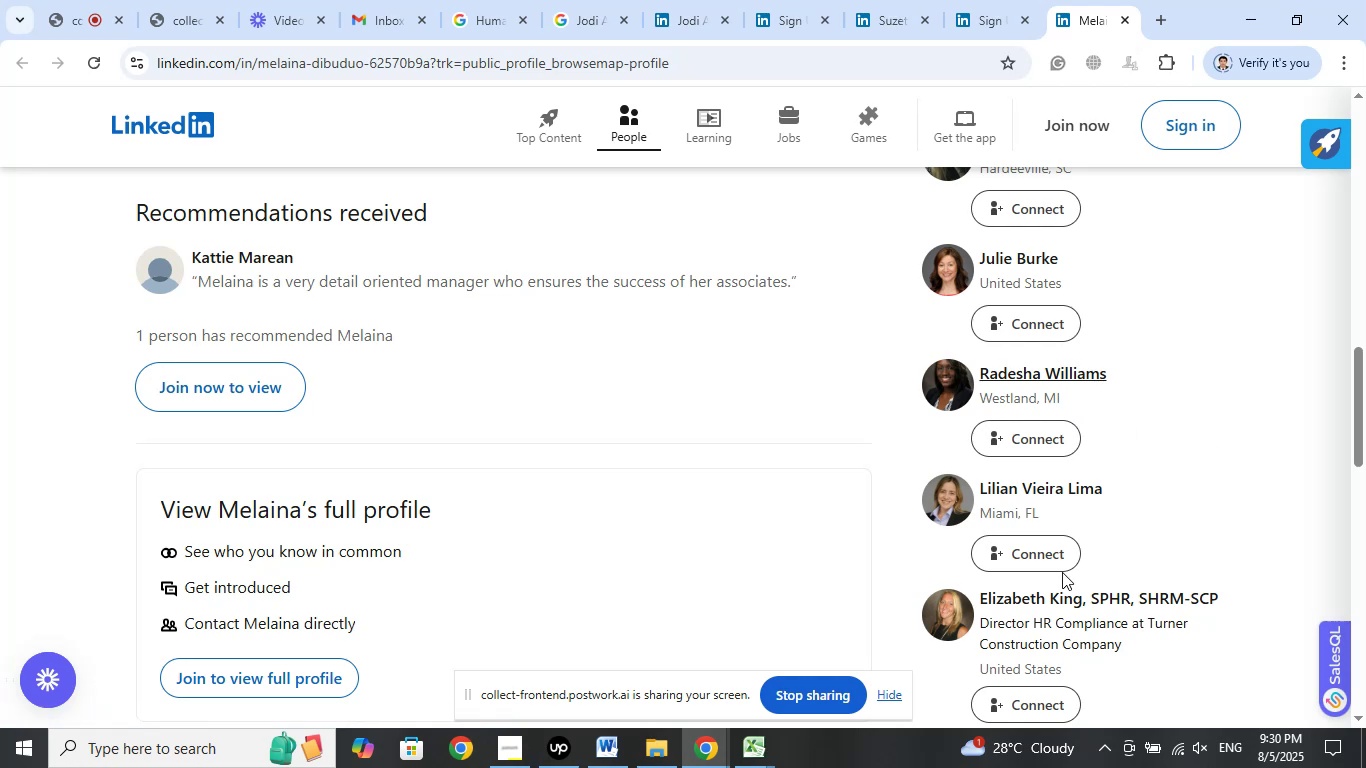 
right_click([1024, 481])
 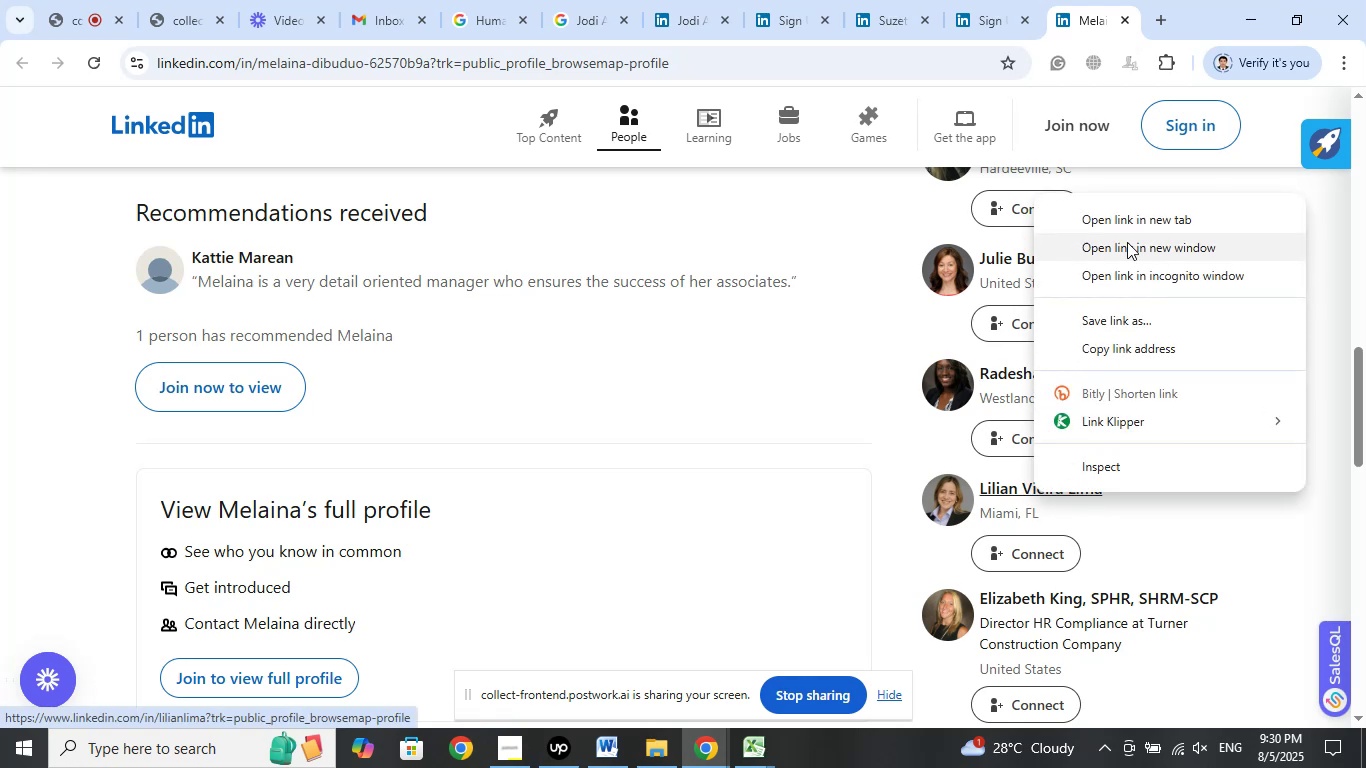 
left_click([1129, 220])
 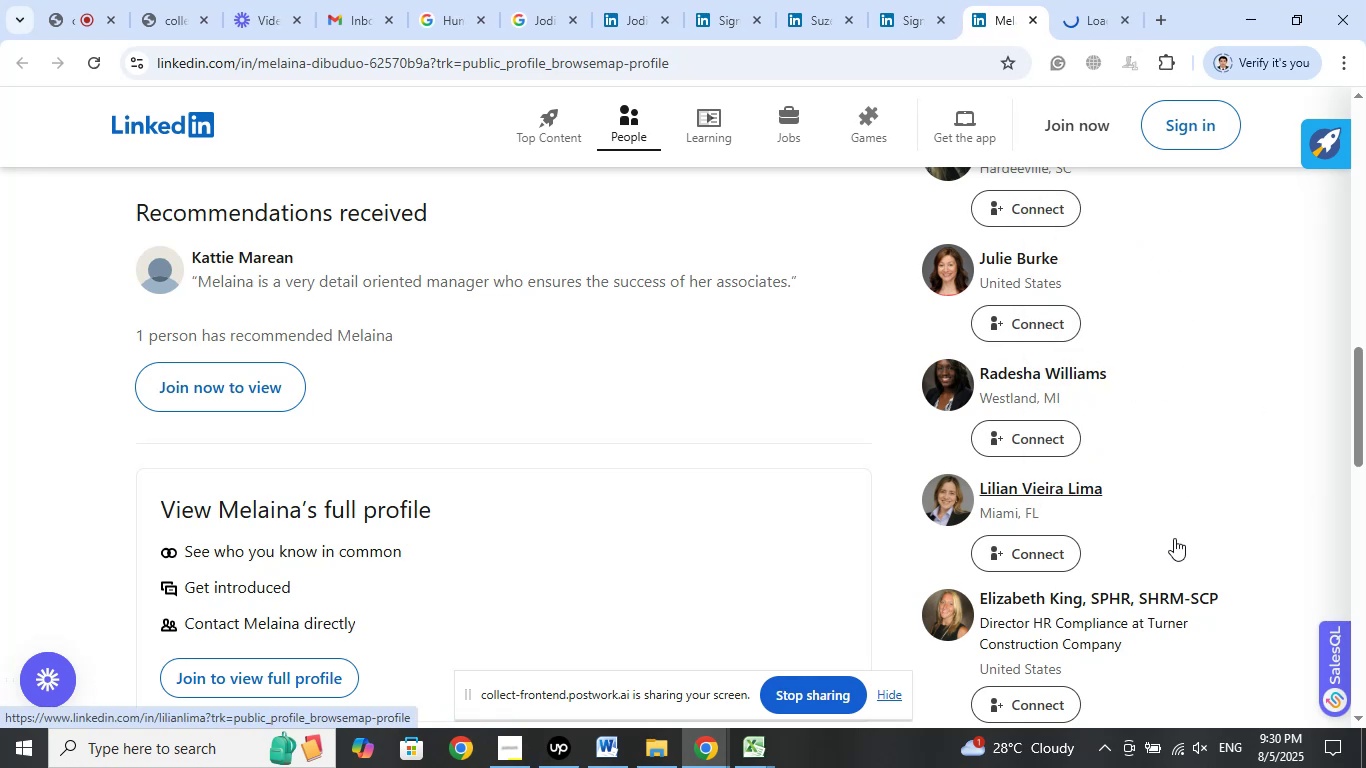 
scroll: coordinate [1179, 536], scroll_direction: down, amount: 2.0
 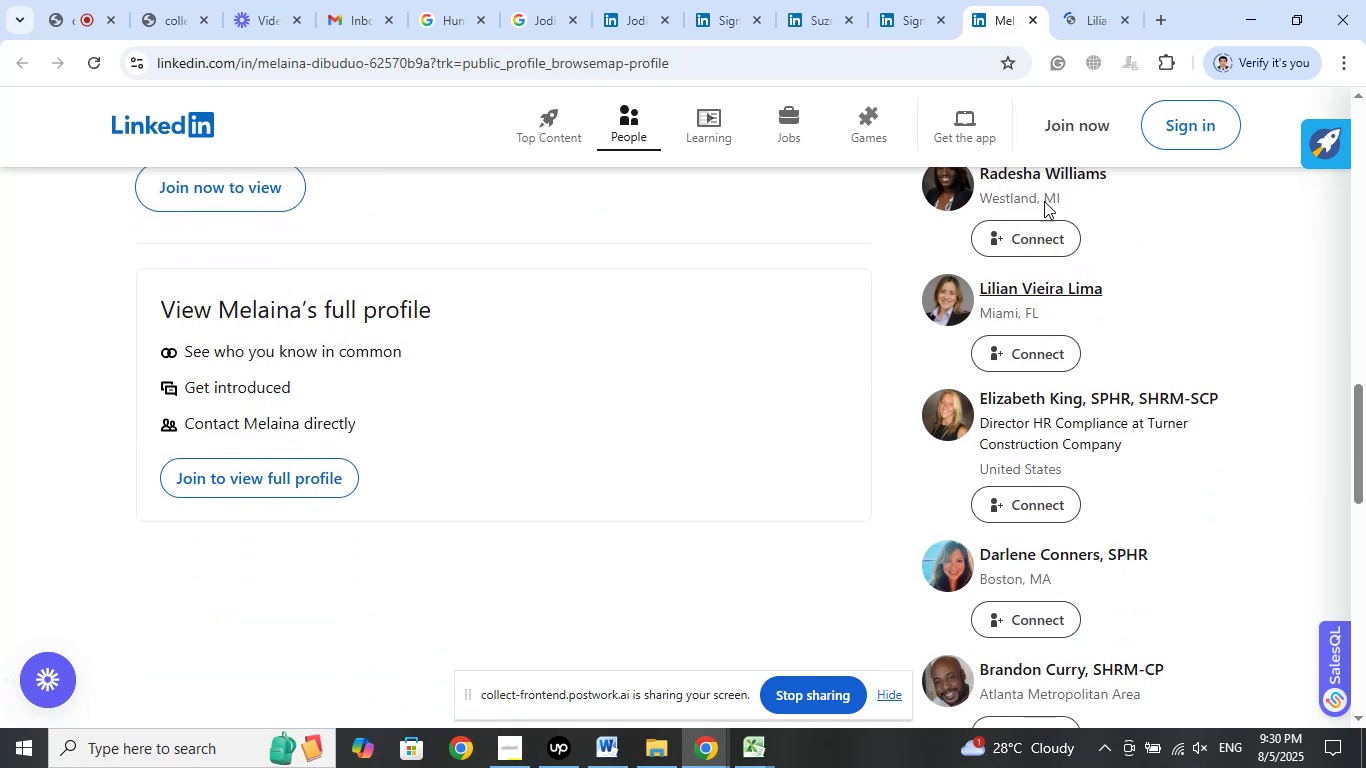 
left_click([1094, 21])
 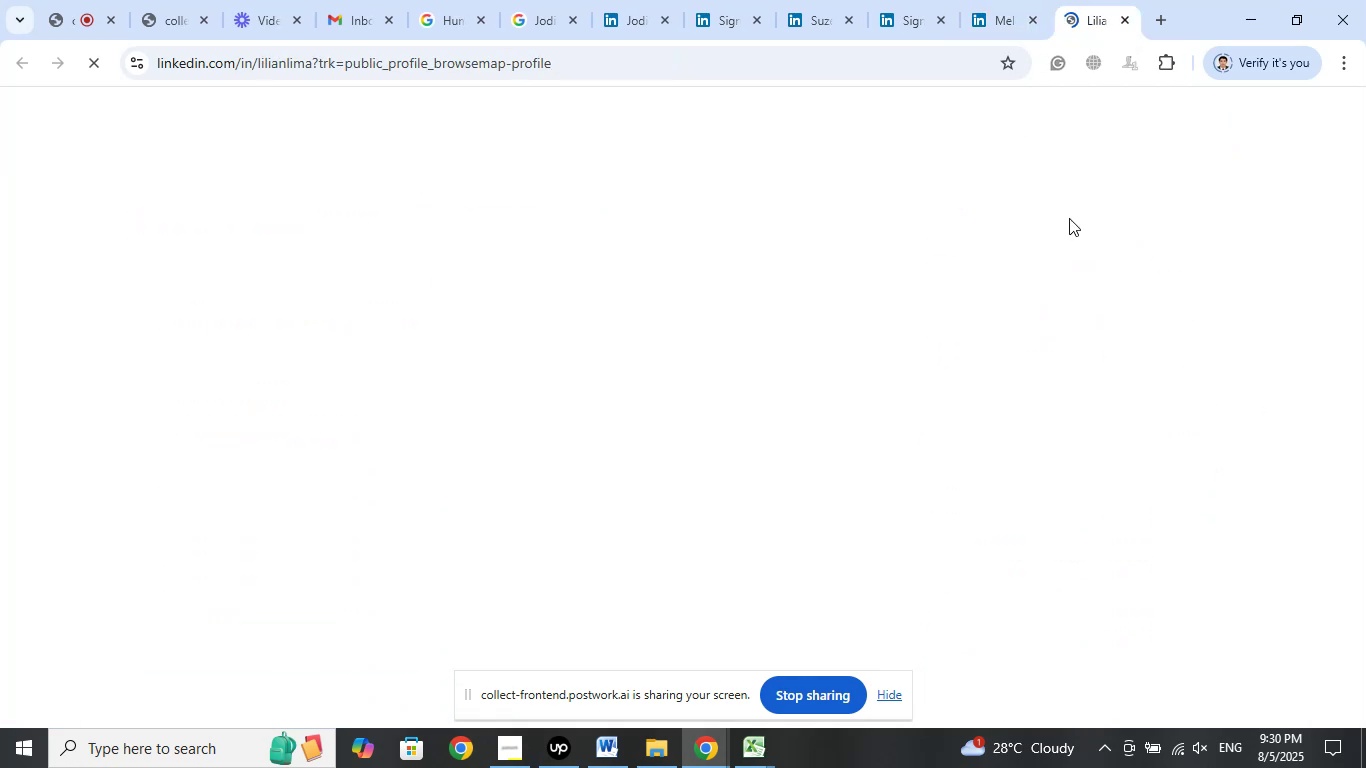 
mouse_move([1031, 325])
 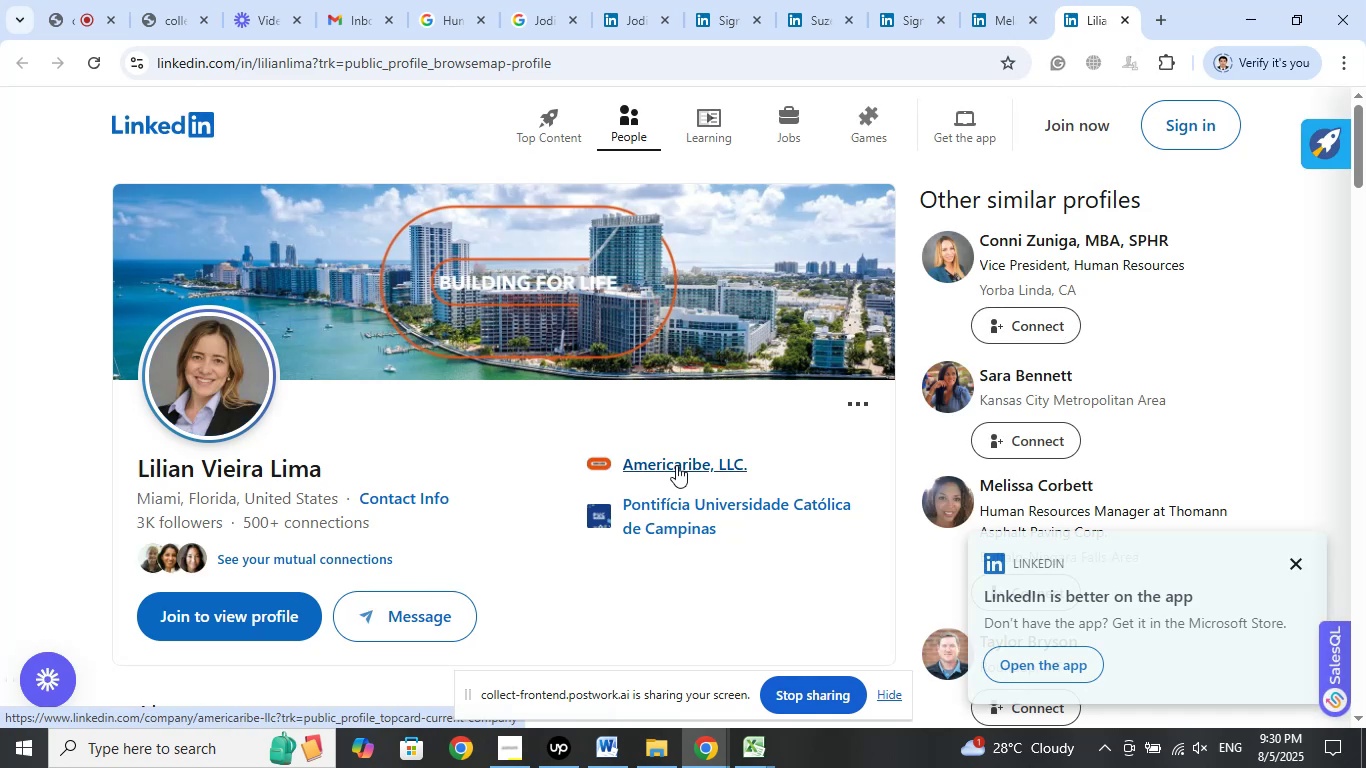 
right_click([676, 465])
 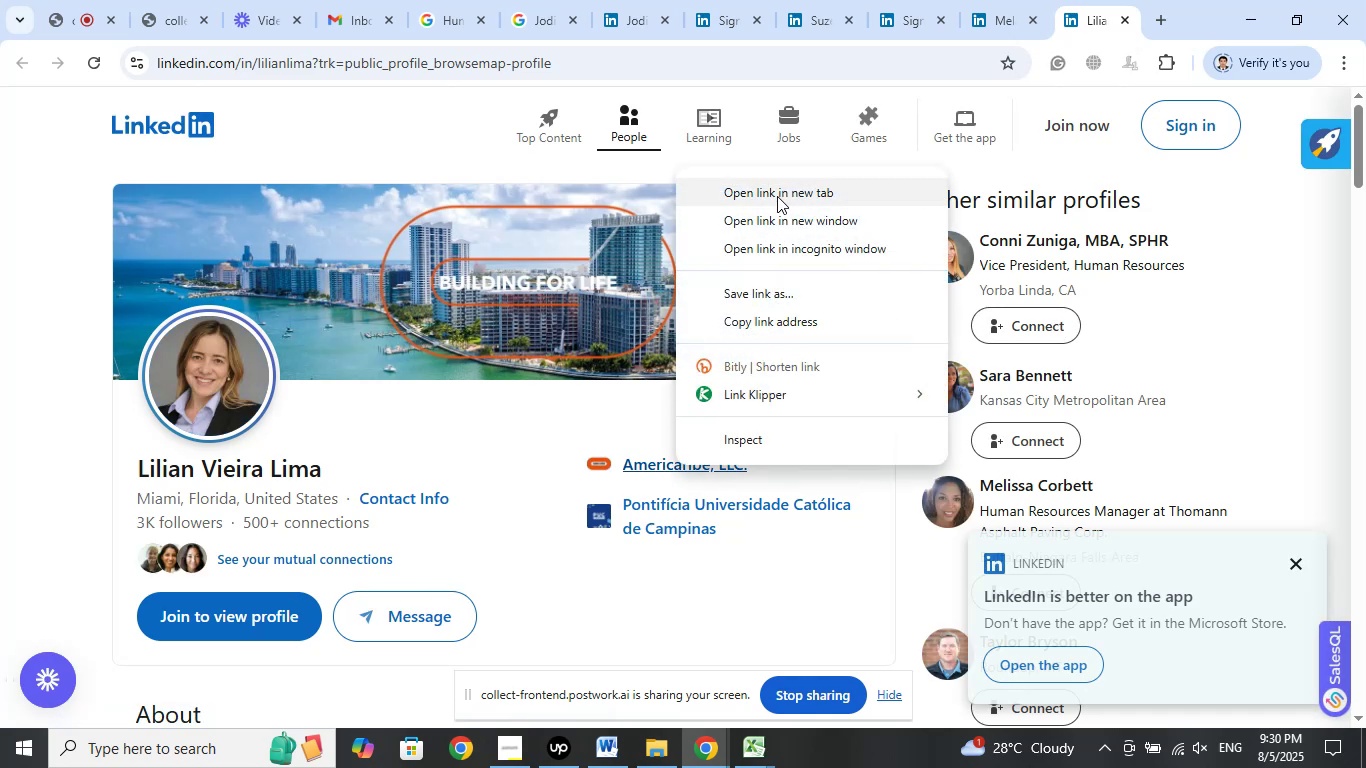 
left_click([777, 196])
 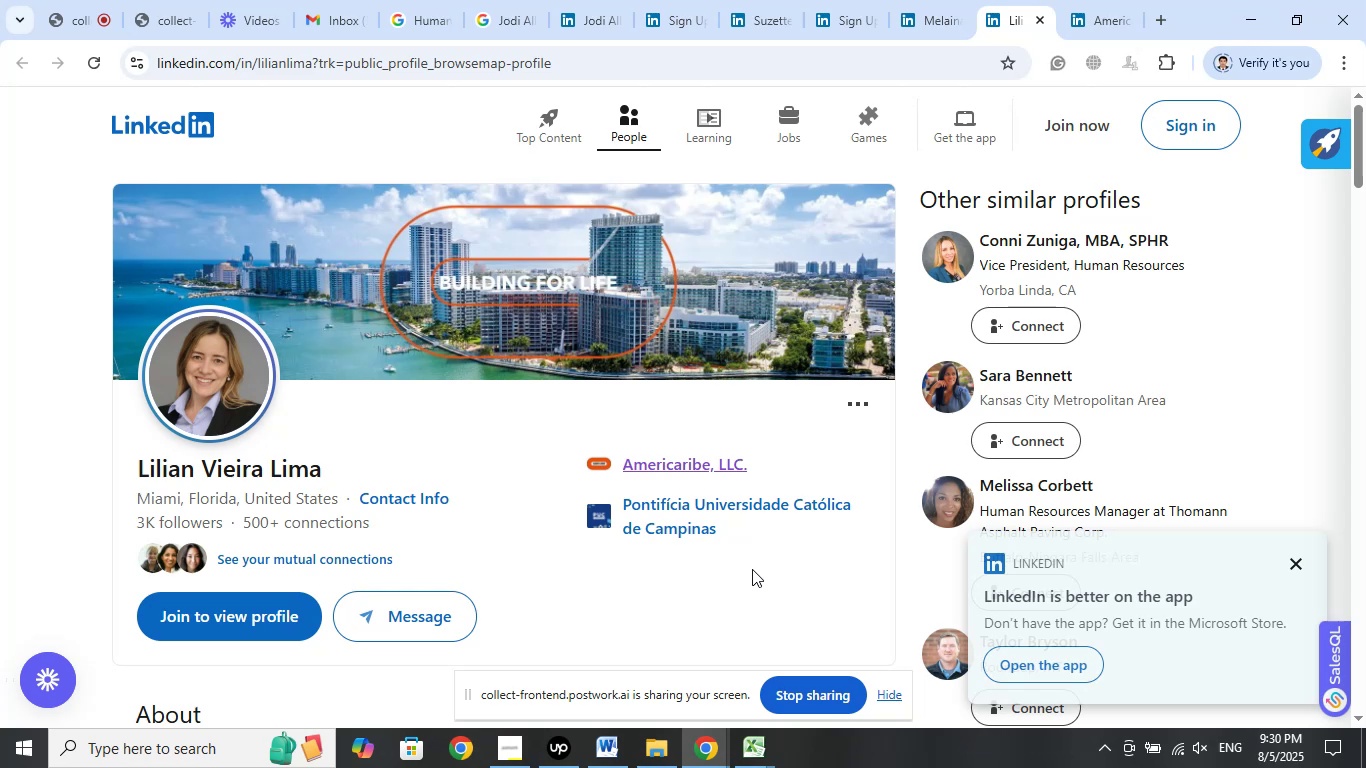 
wait(26.99)
 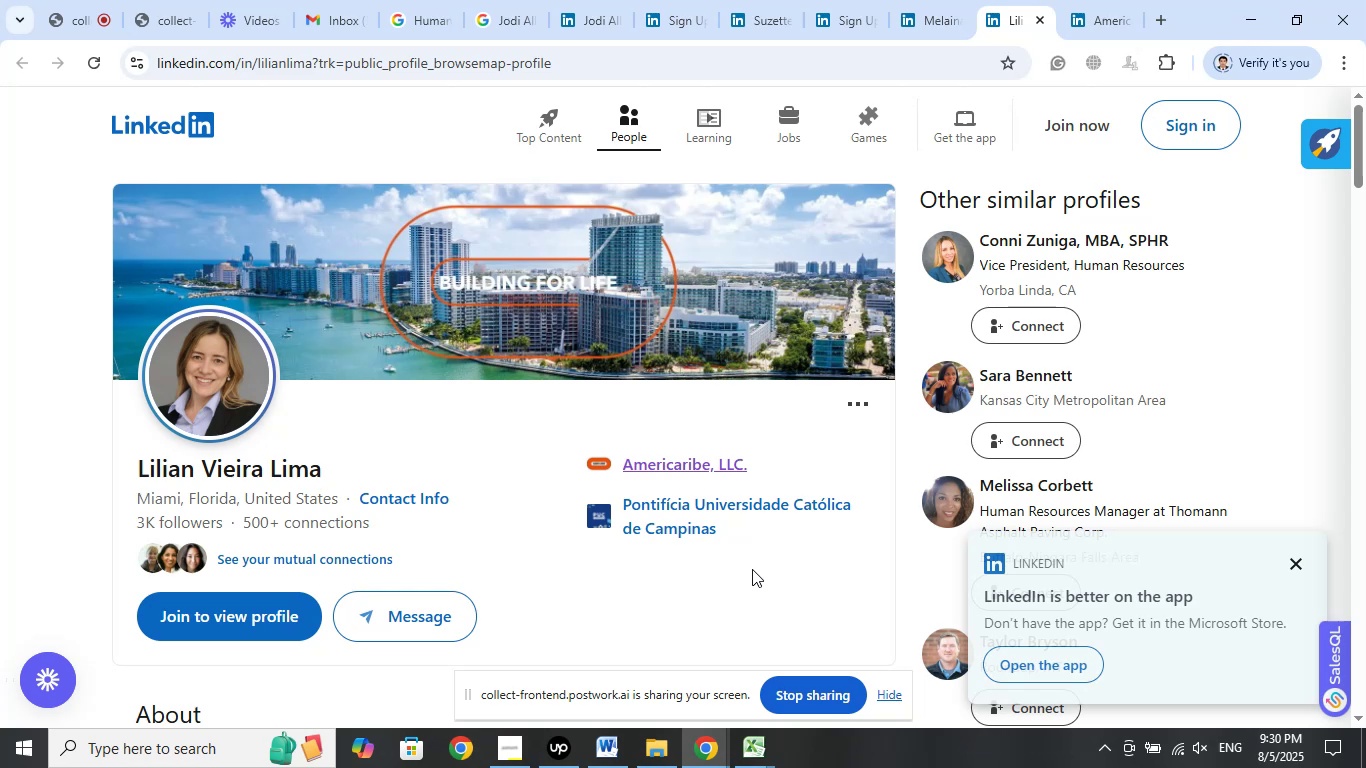 
scroll: coordinate [799, 487], scroll_direction: down, amount: 6.0
 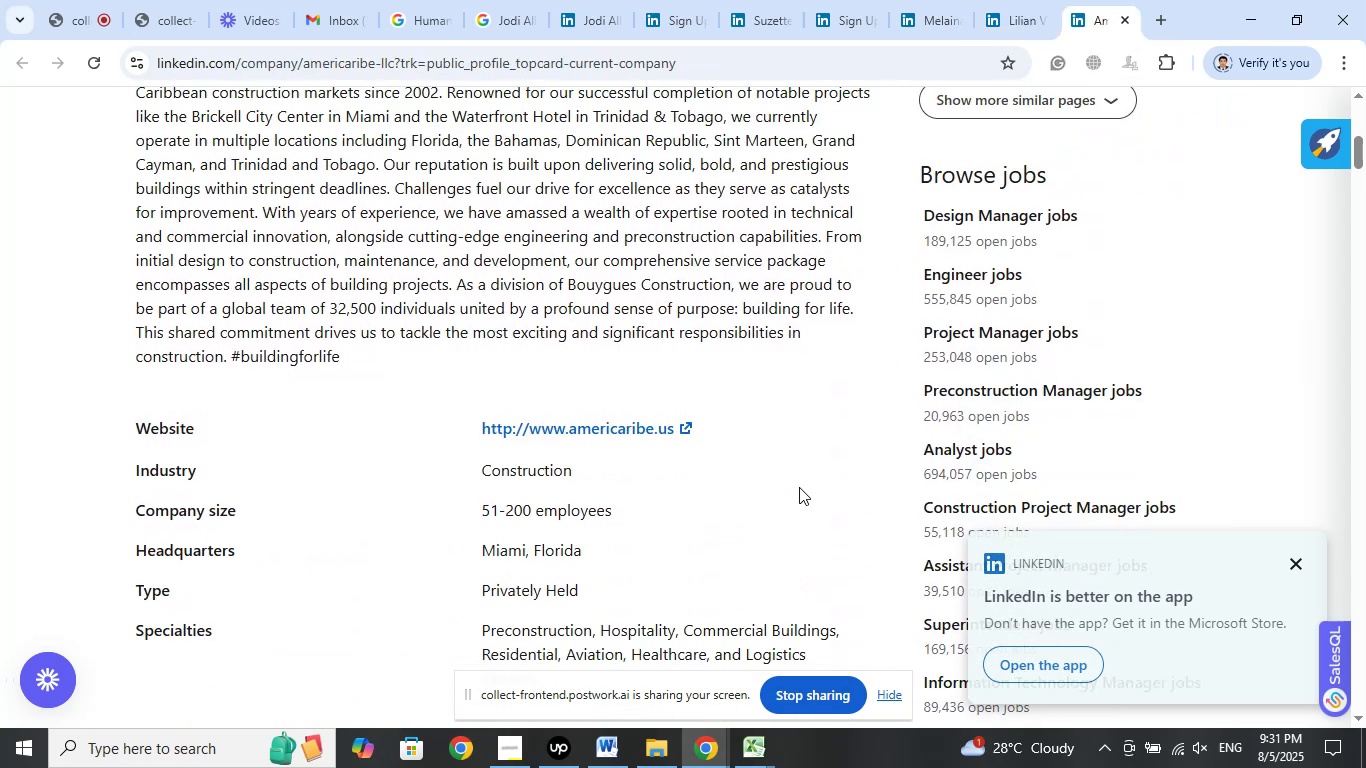 
scroll: coordinate [799, 456], scroll_direction: up, amount: 11.0
 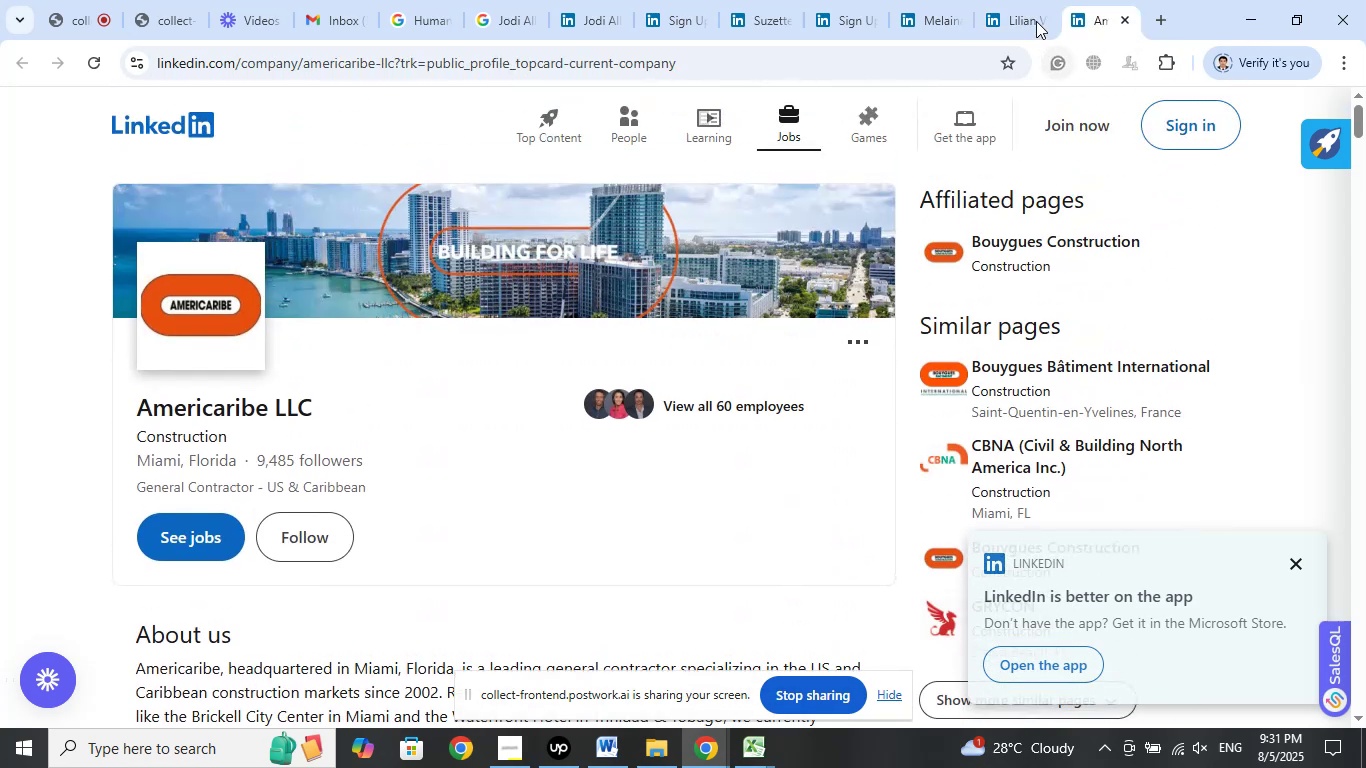 
left_click([1036, 18])
 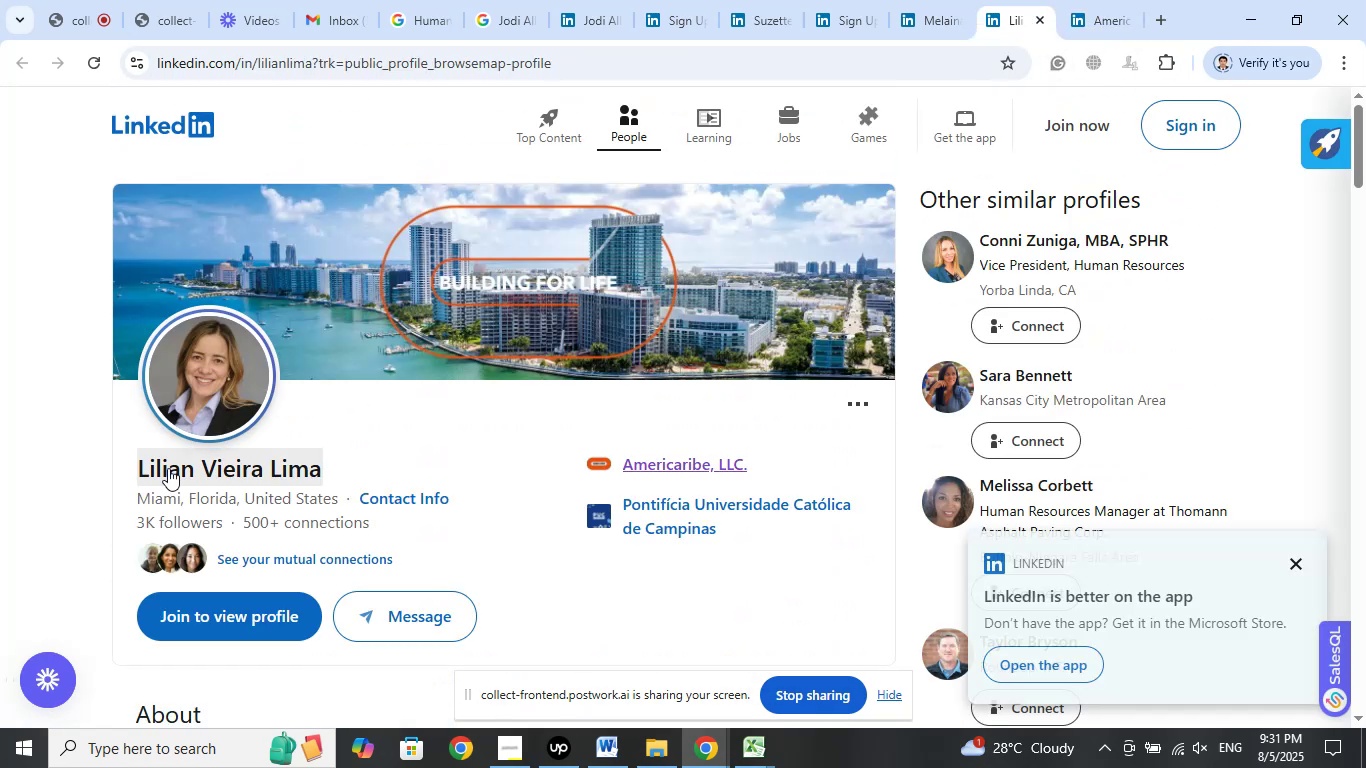 
left_click_drag(start_coordinate=[116, 468], to_coordinate=[333, 468])
 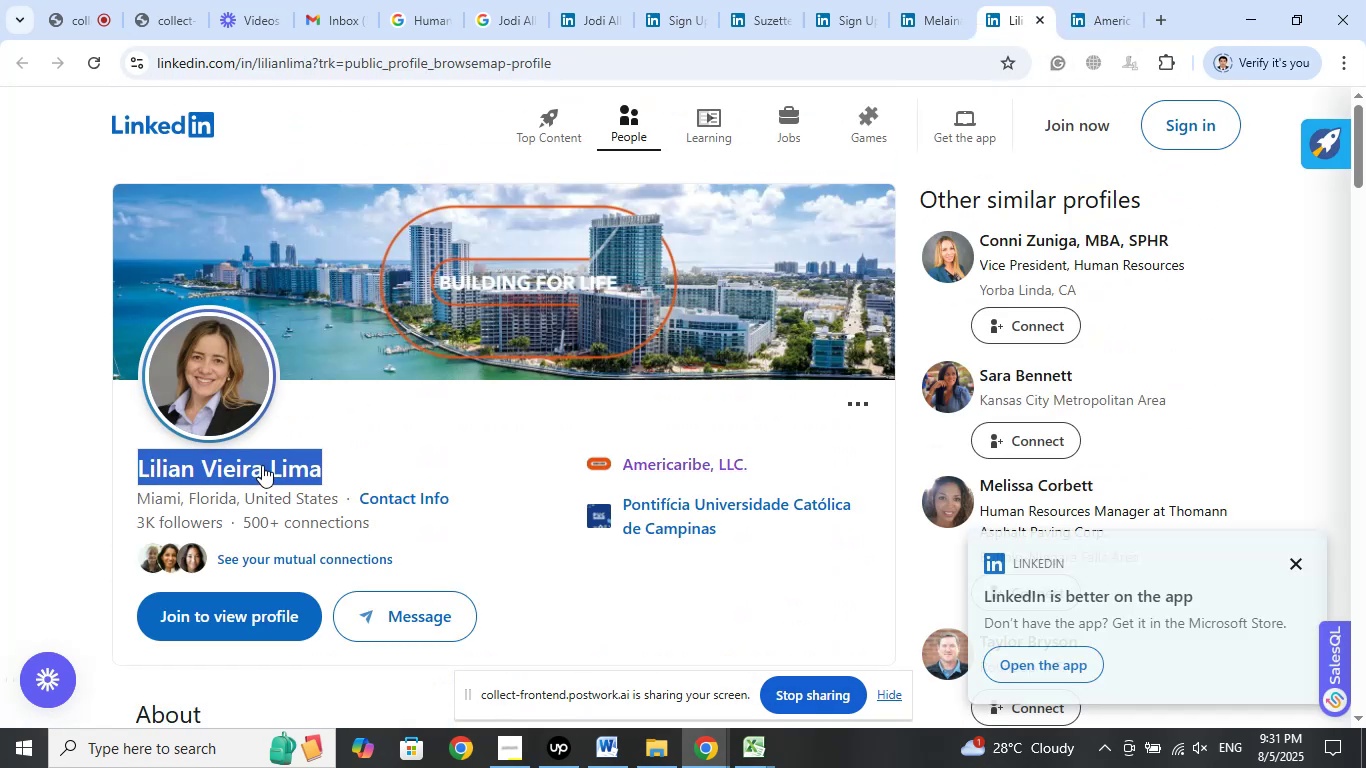 
right_click([262, 465])
 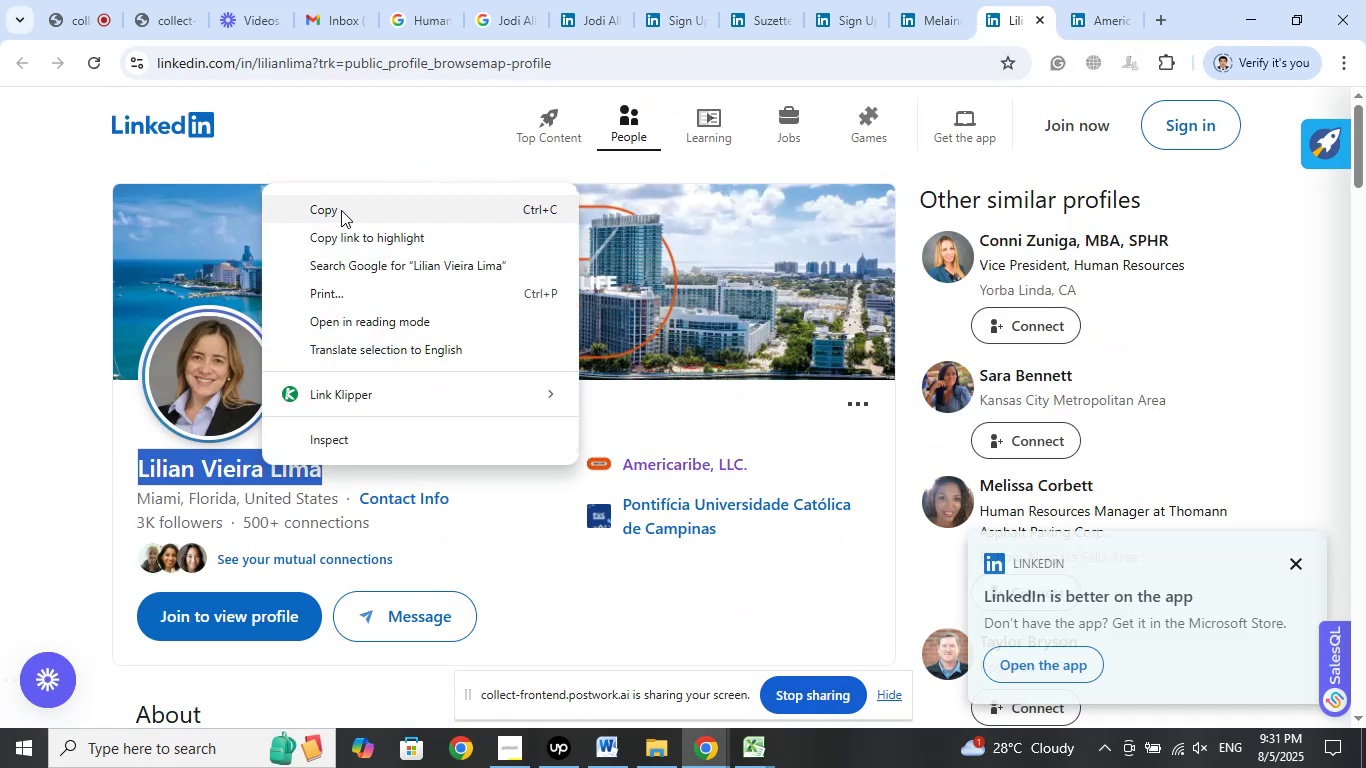 
left_click([341, 210])
 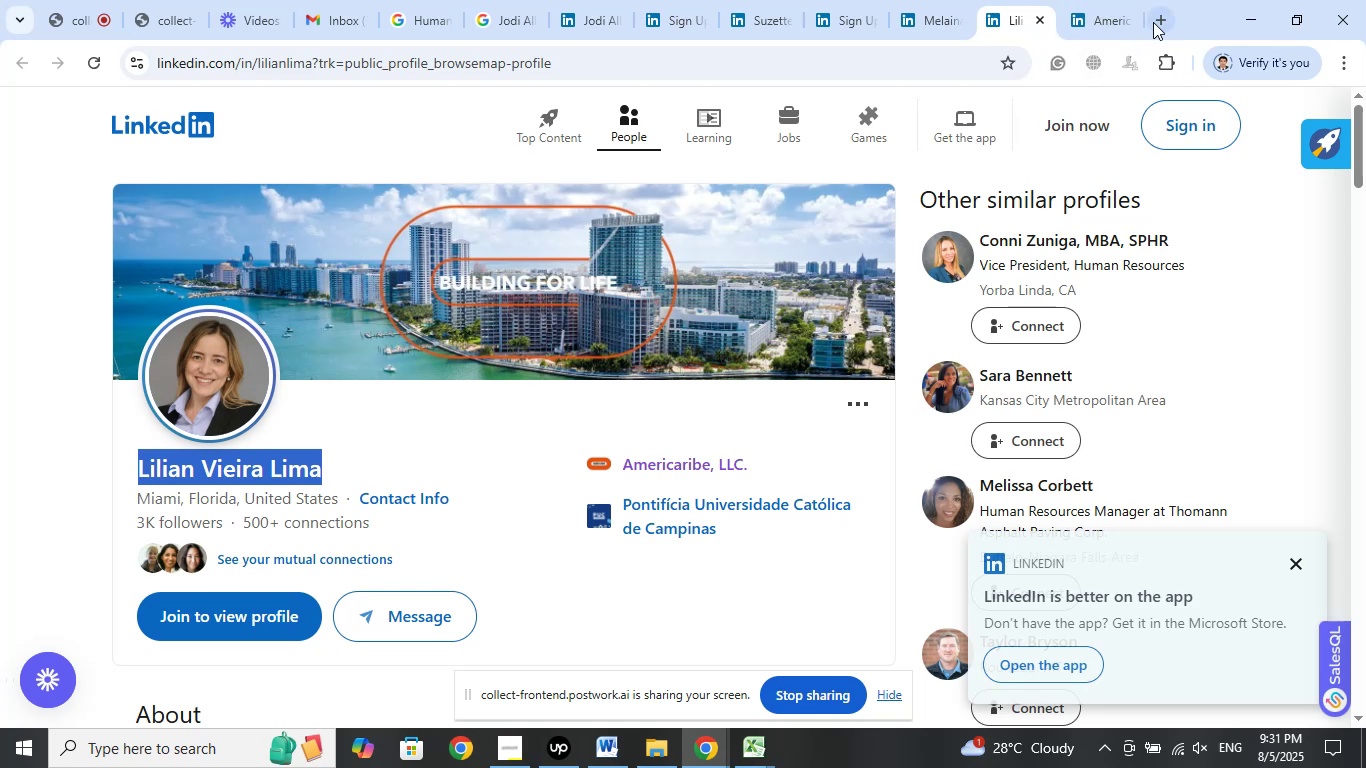 
left_click([1158, 23])
 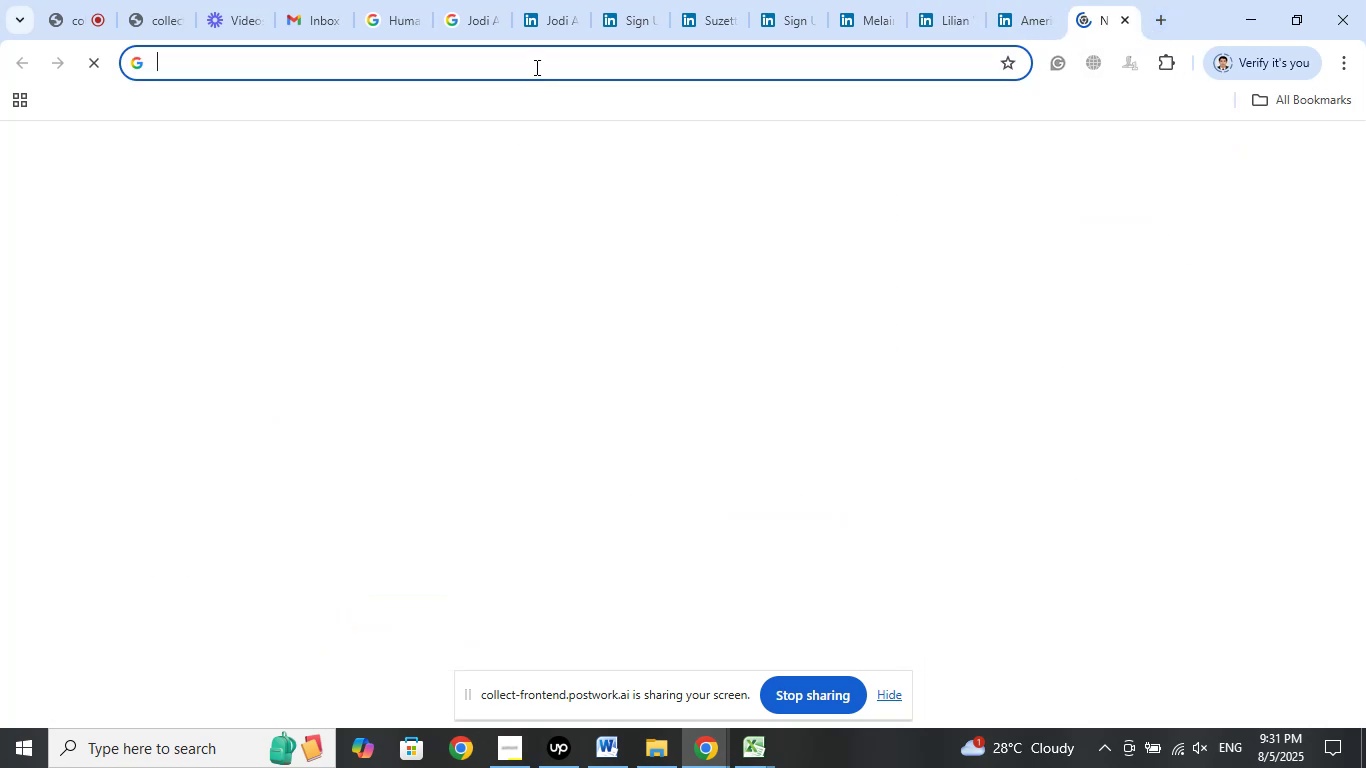 
left_click([535, 67])
 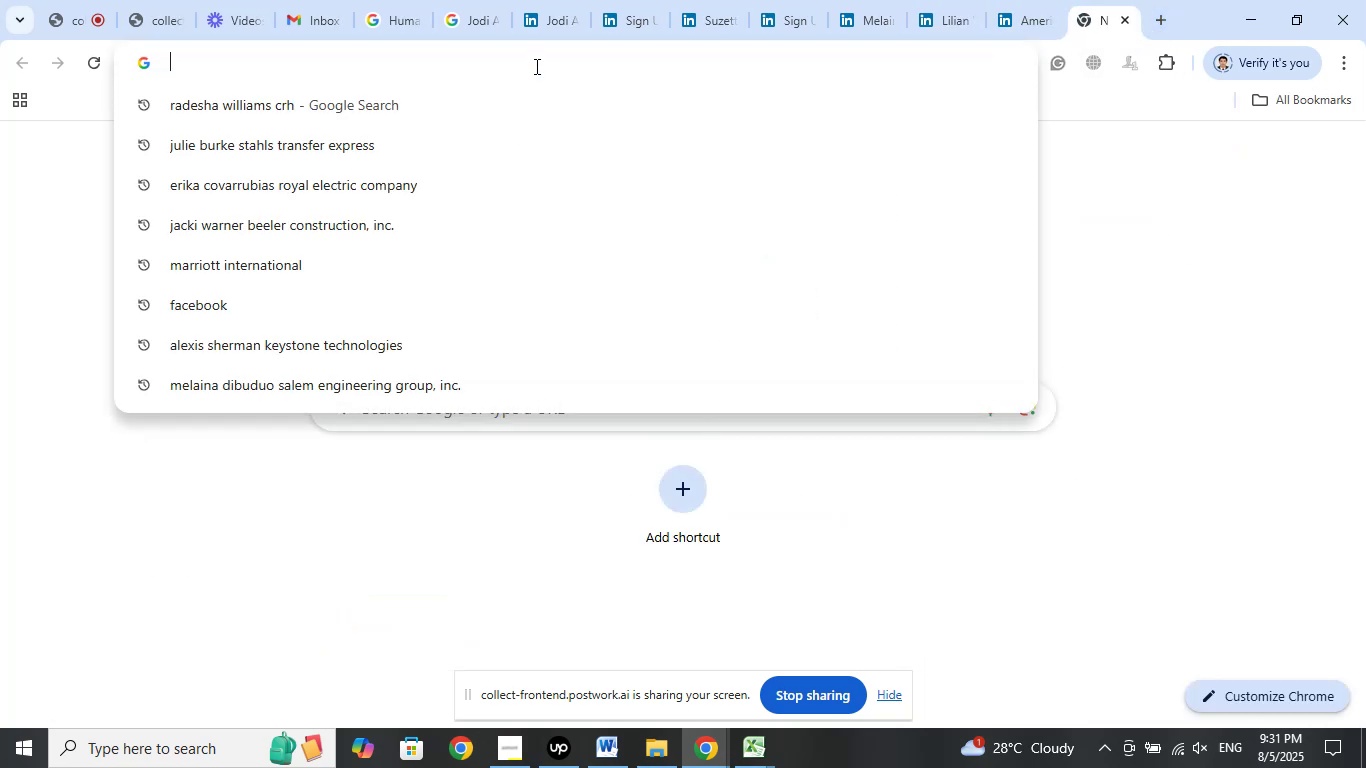 
right_click([535, 66])
 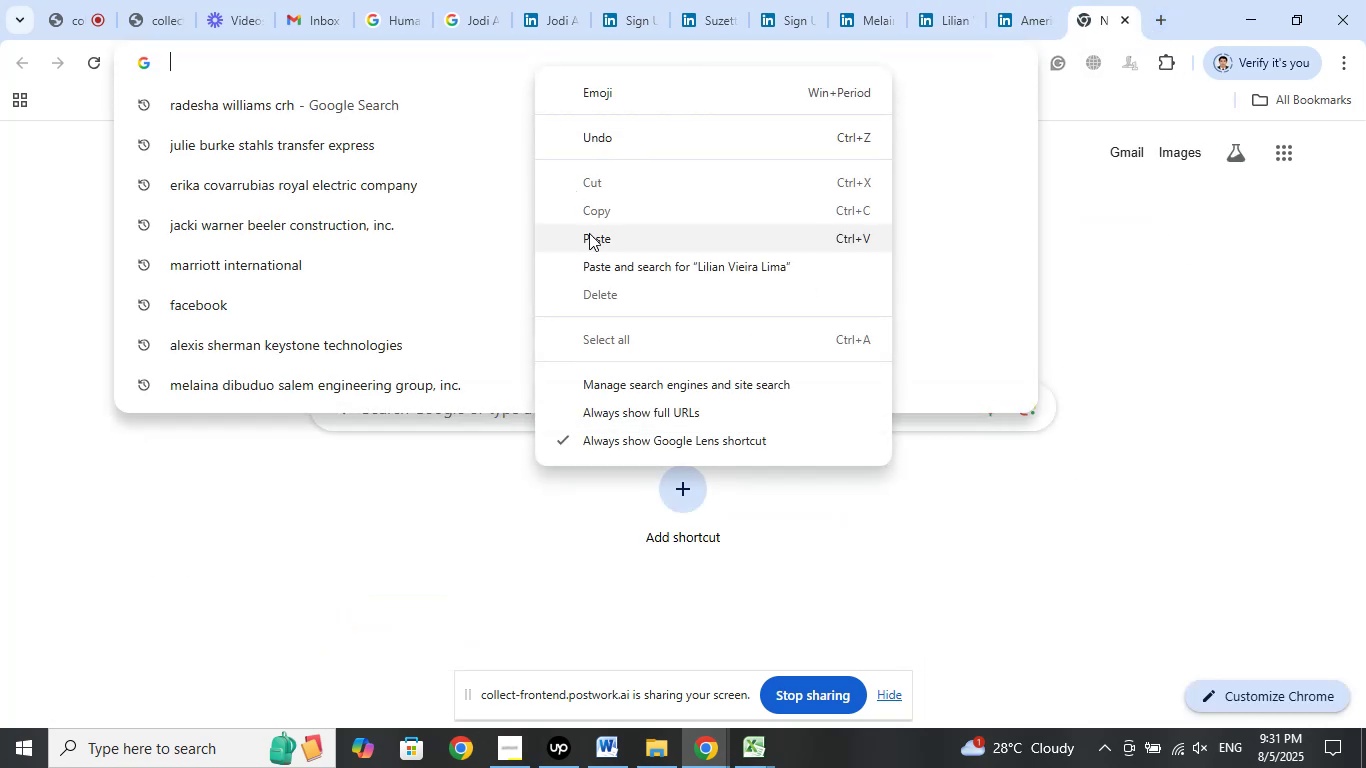 
left_click([586, 238])
 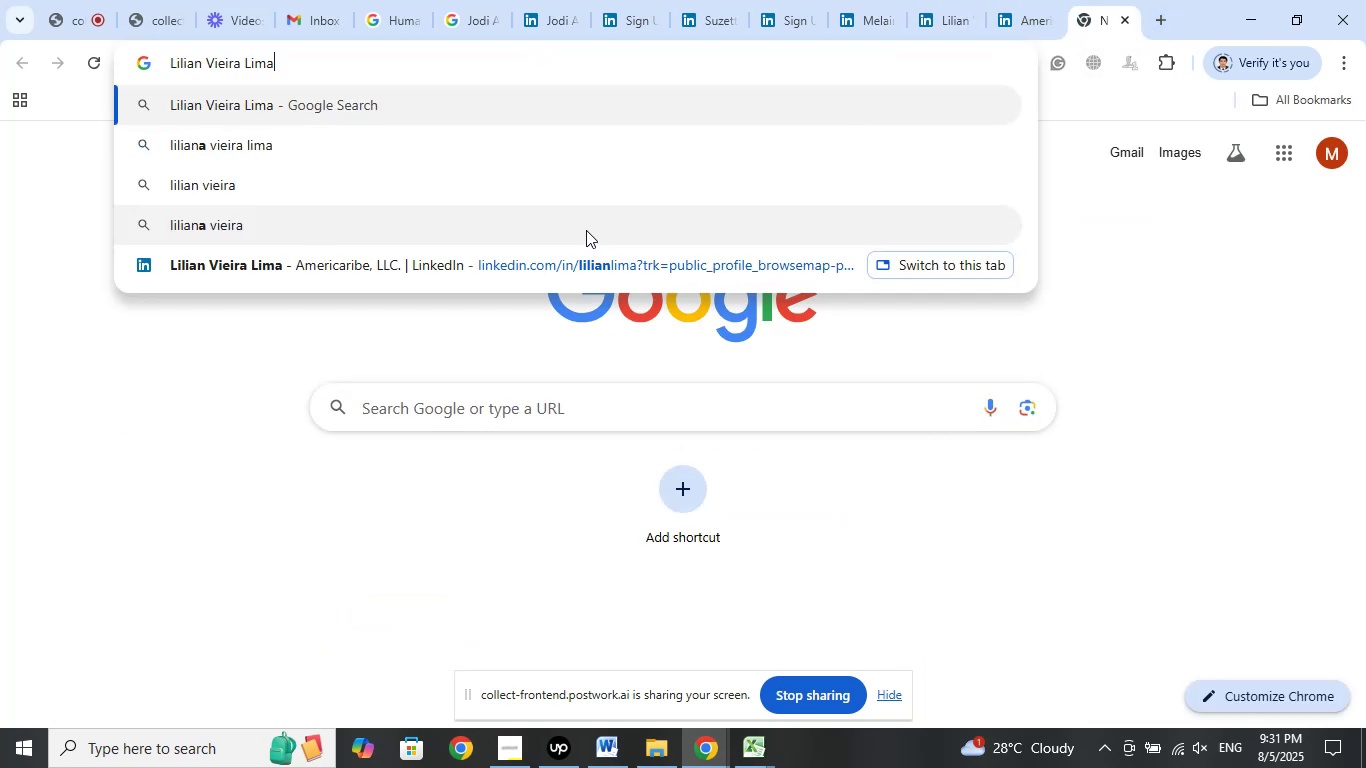 
key(Space)
 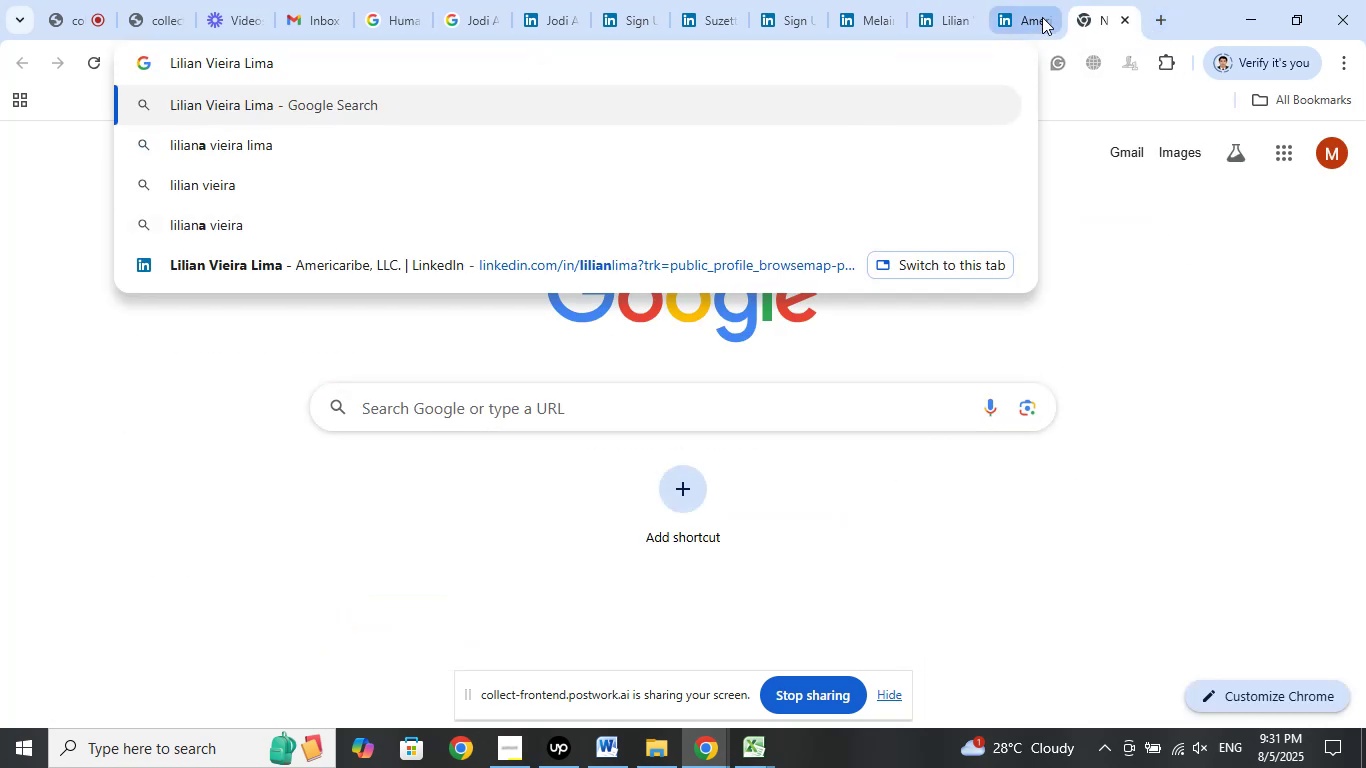 
left_click([1042, 15])
 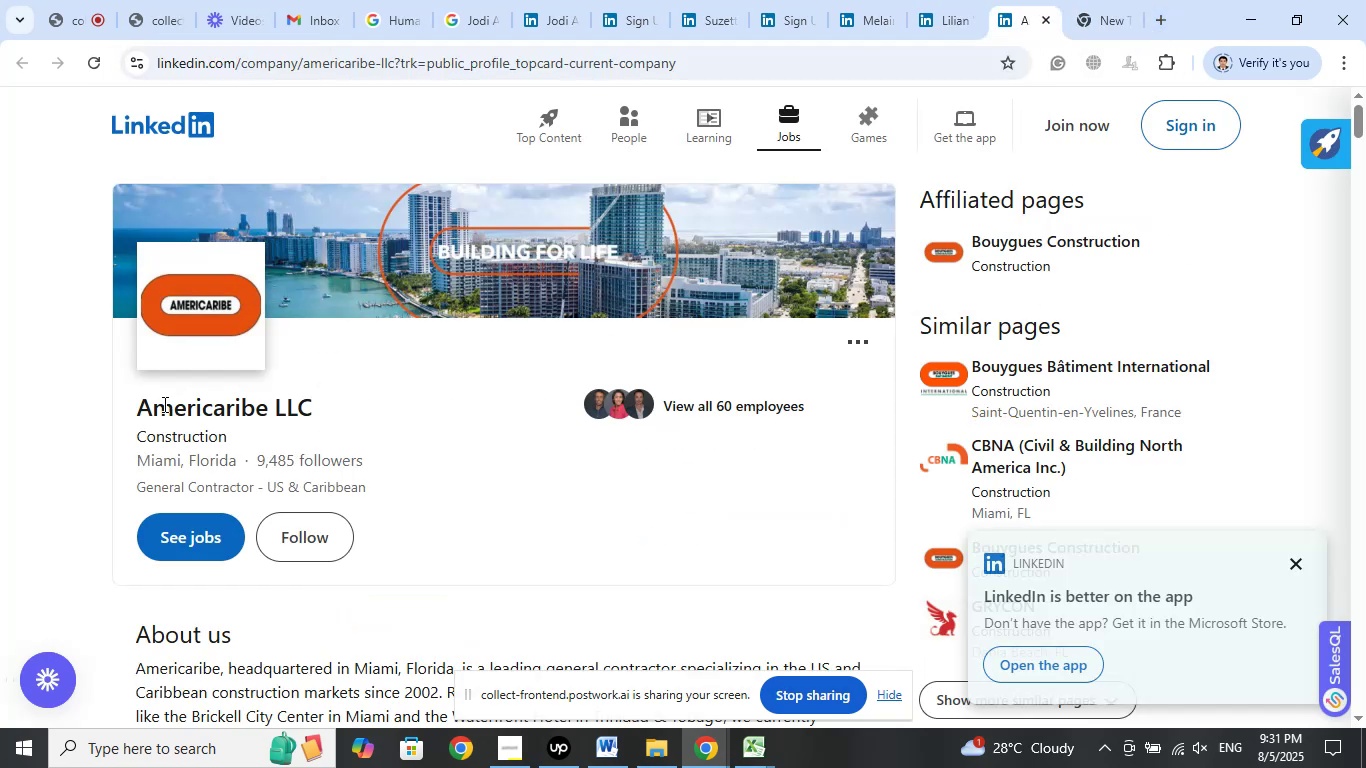 
left_click_drag(start_coordinate=[113, 410], to_coordinate=[398, 406])
 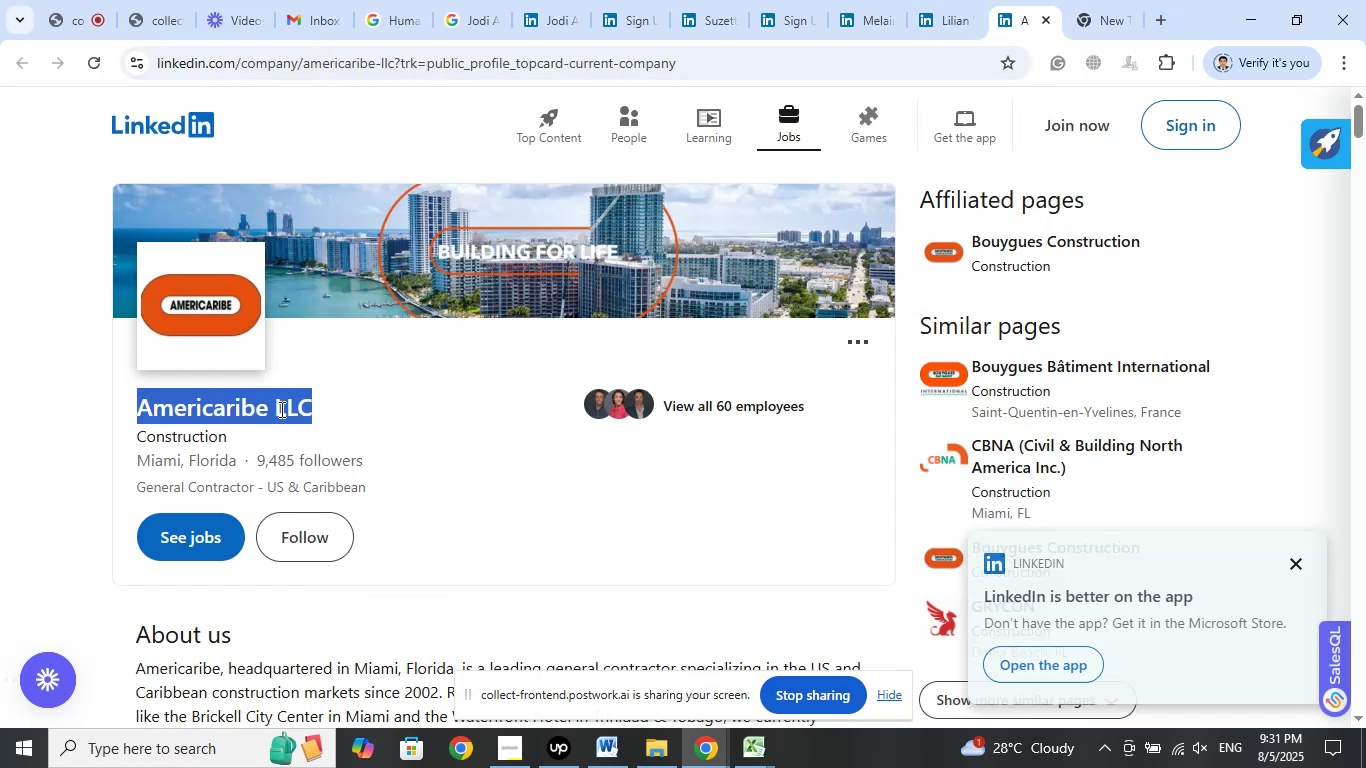 
right_click([280, 409])
 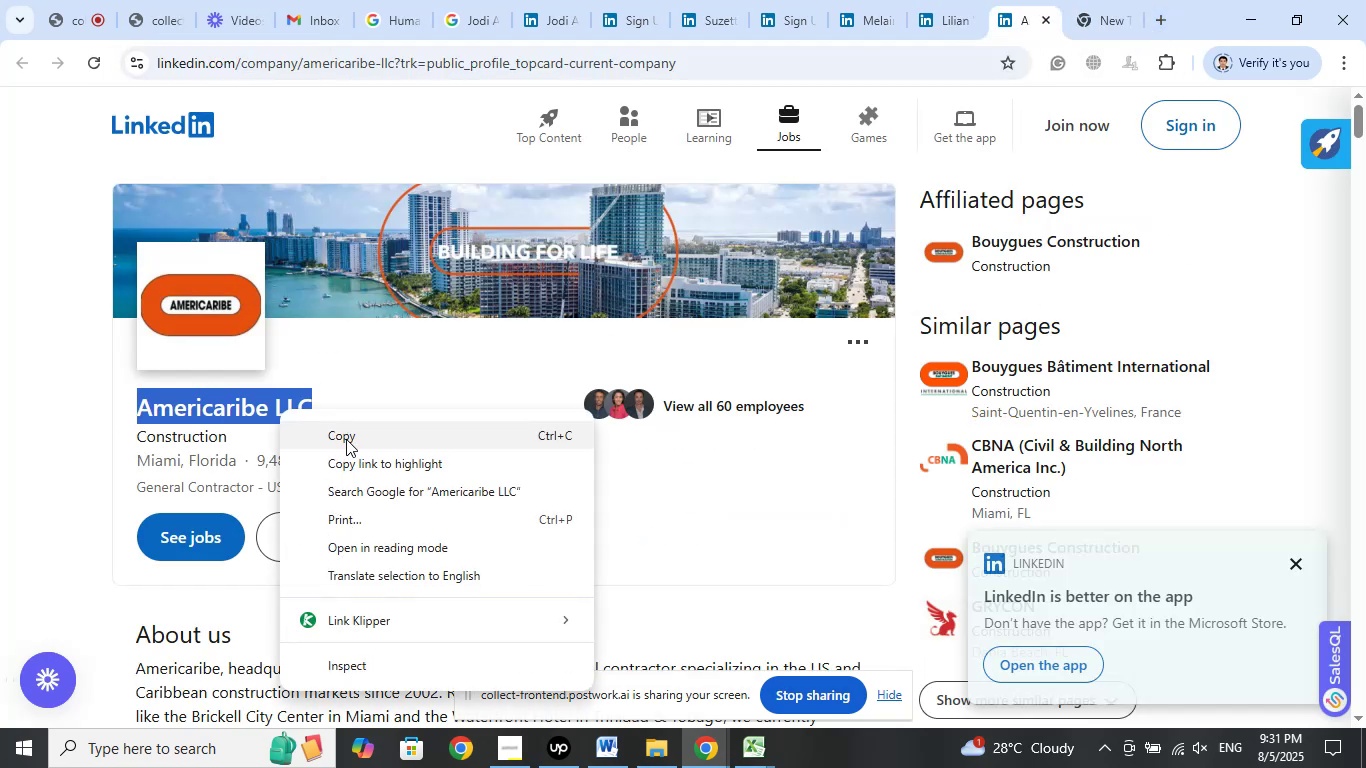 
left_click([346, 439])
 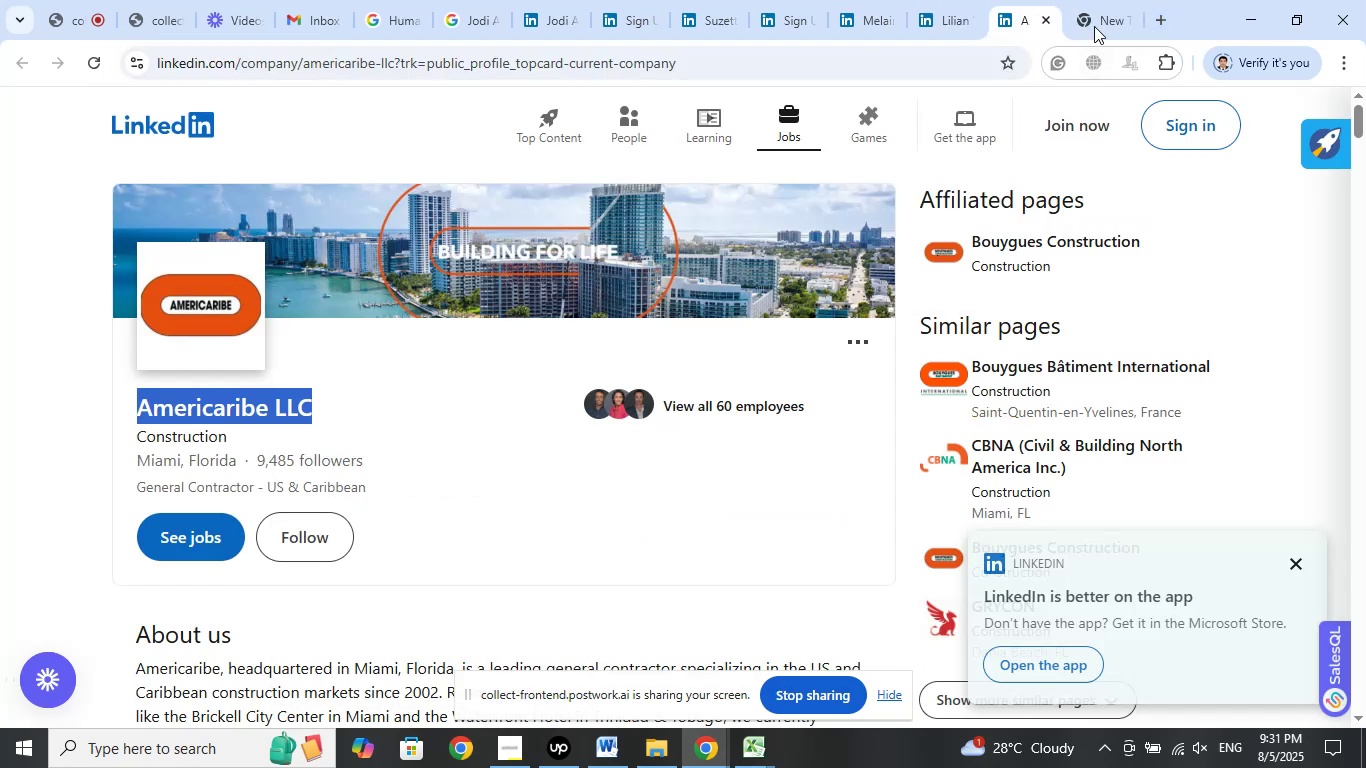 
left_click([1094, 21])
 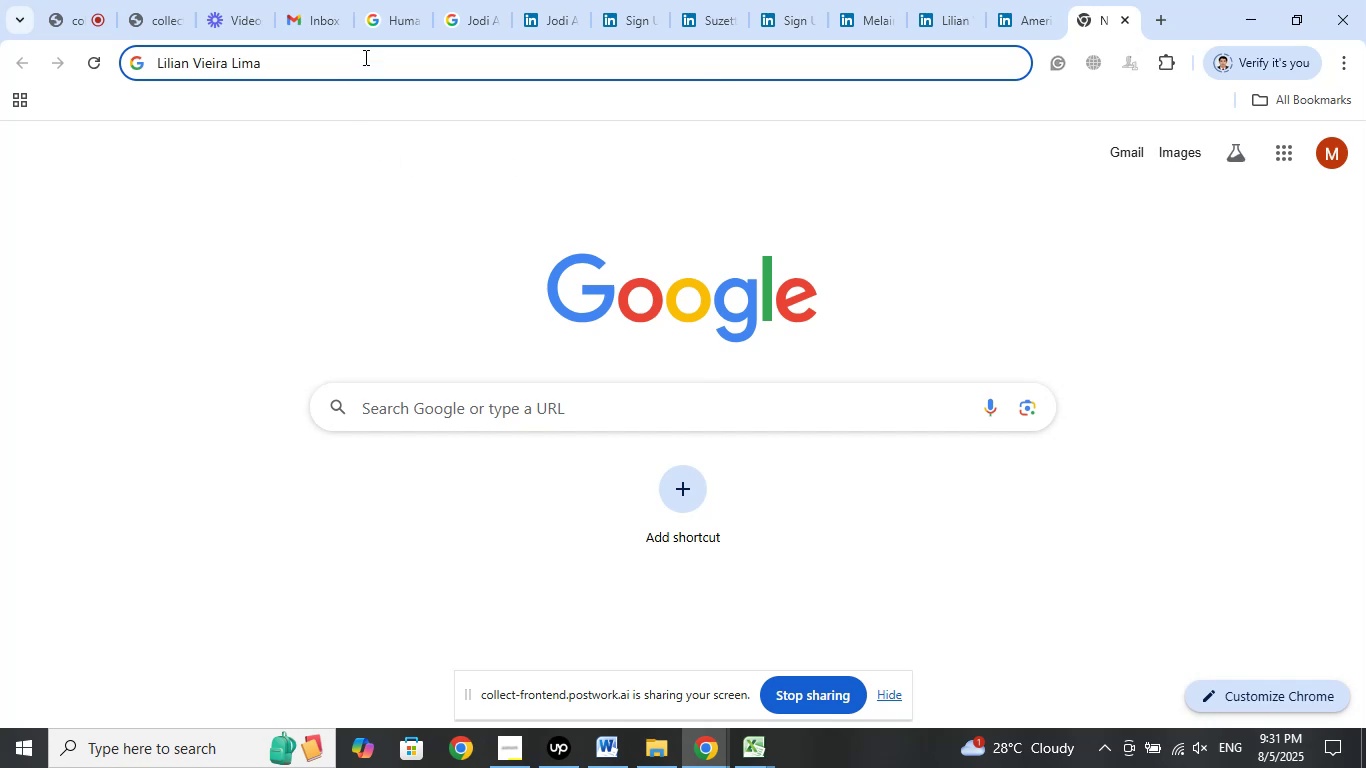 
right_click([364, 57])
 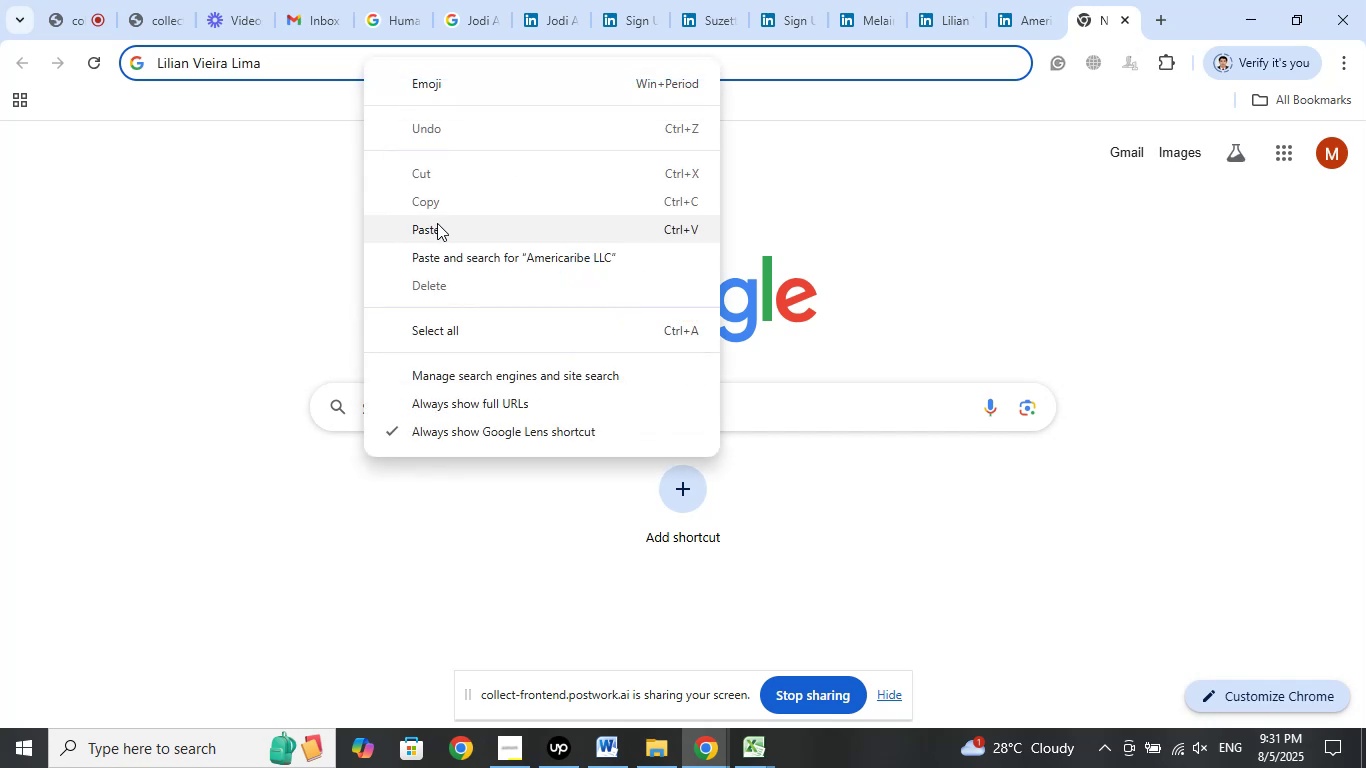 
left_click([438, 225])
 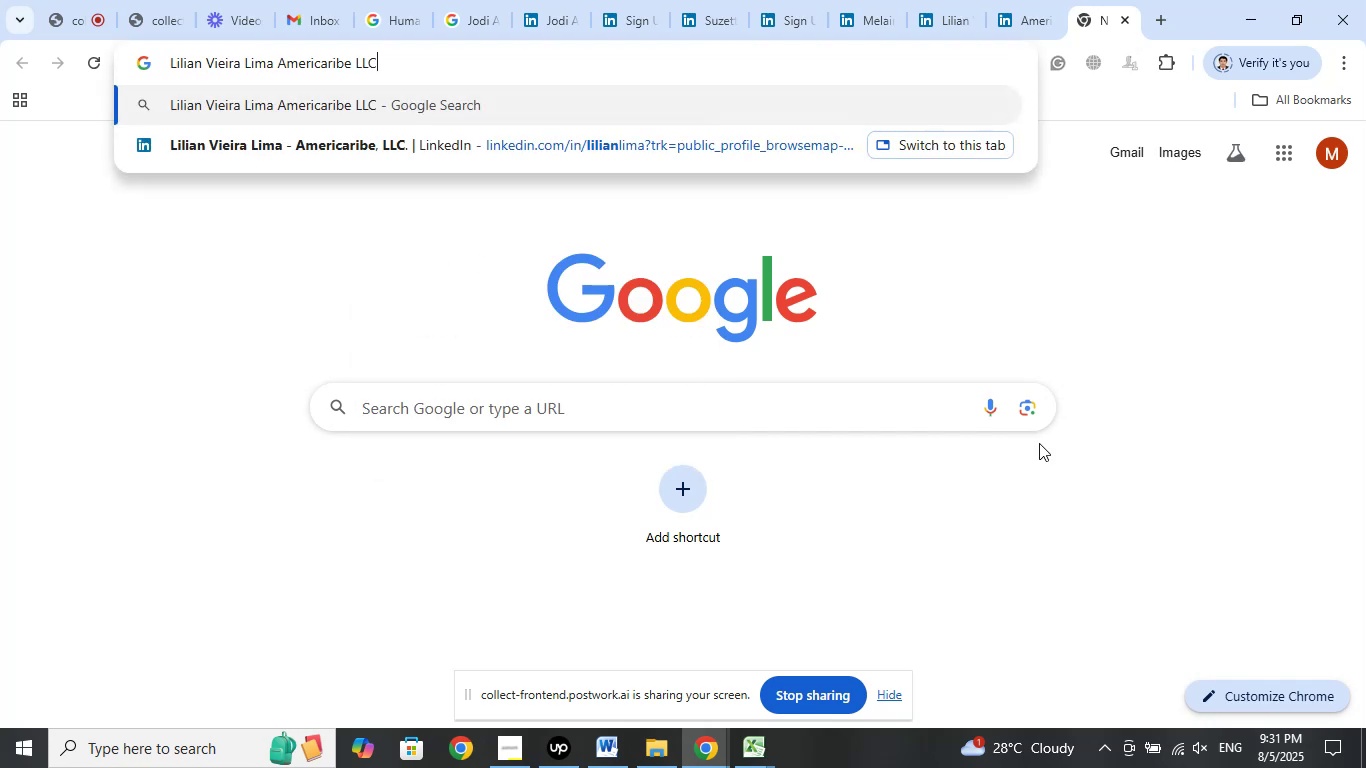 
key(Enter)
 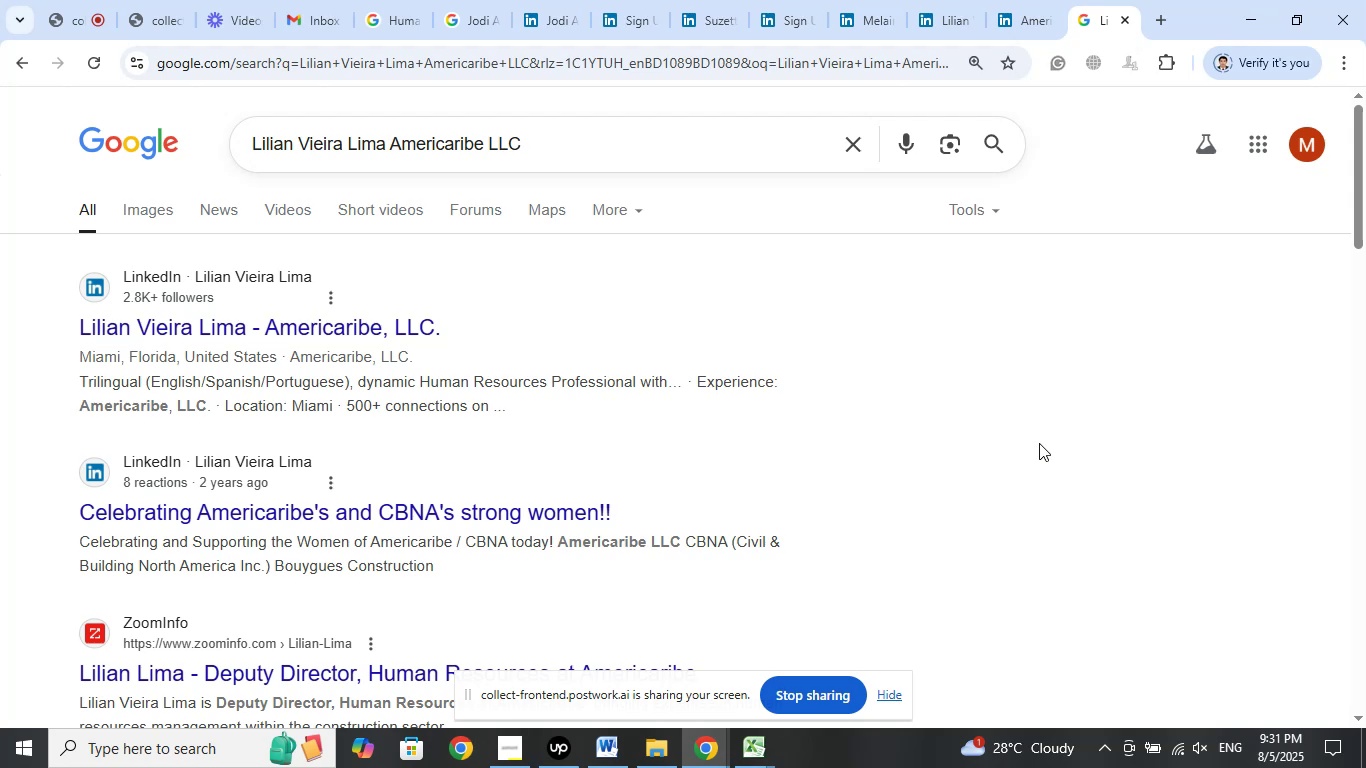 
wait(22.55)
 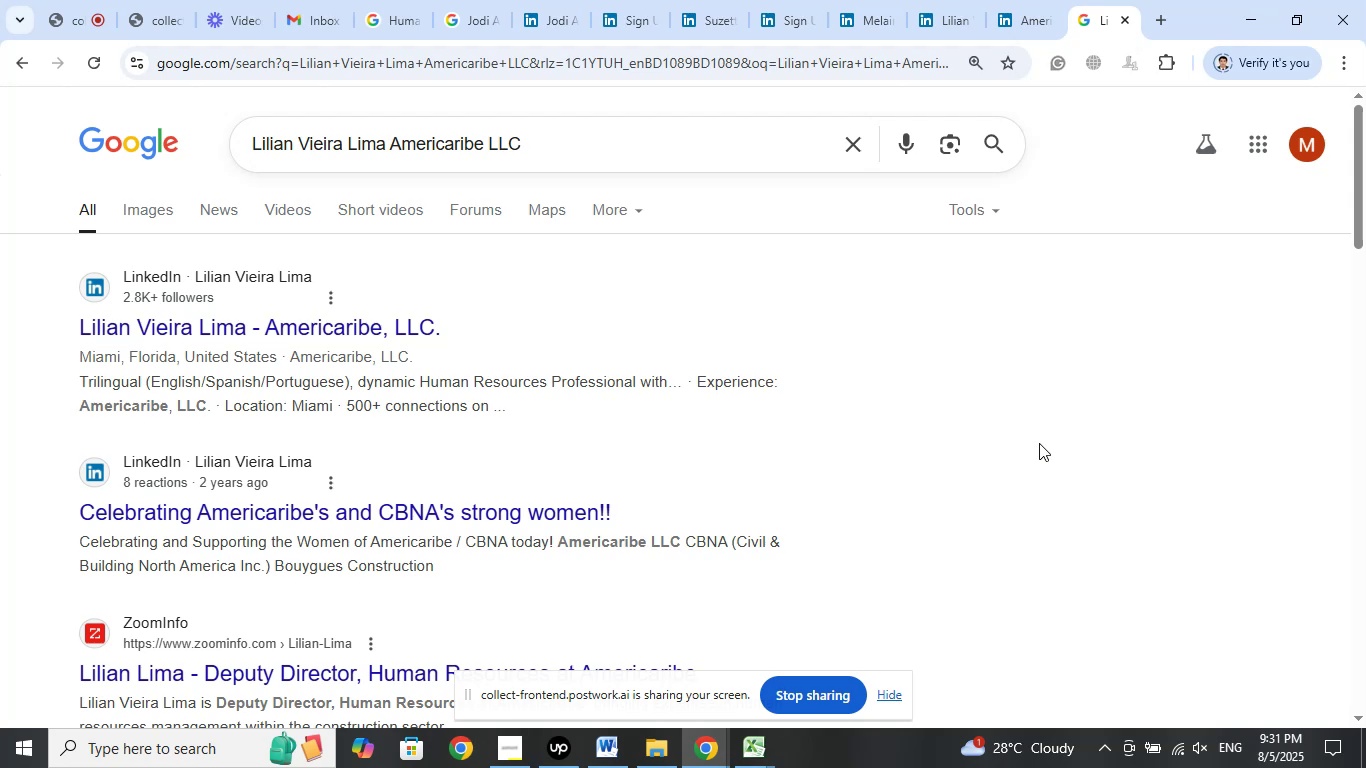 
left_click([945, 16])
 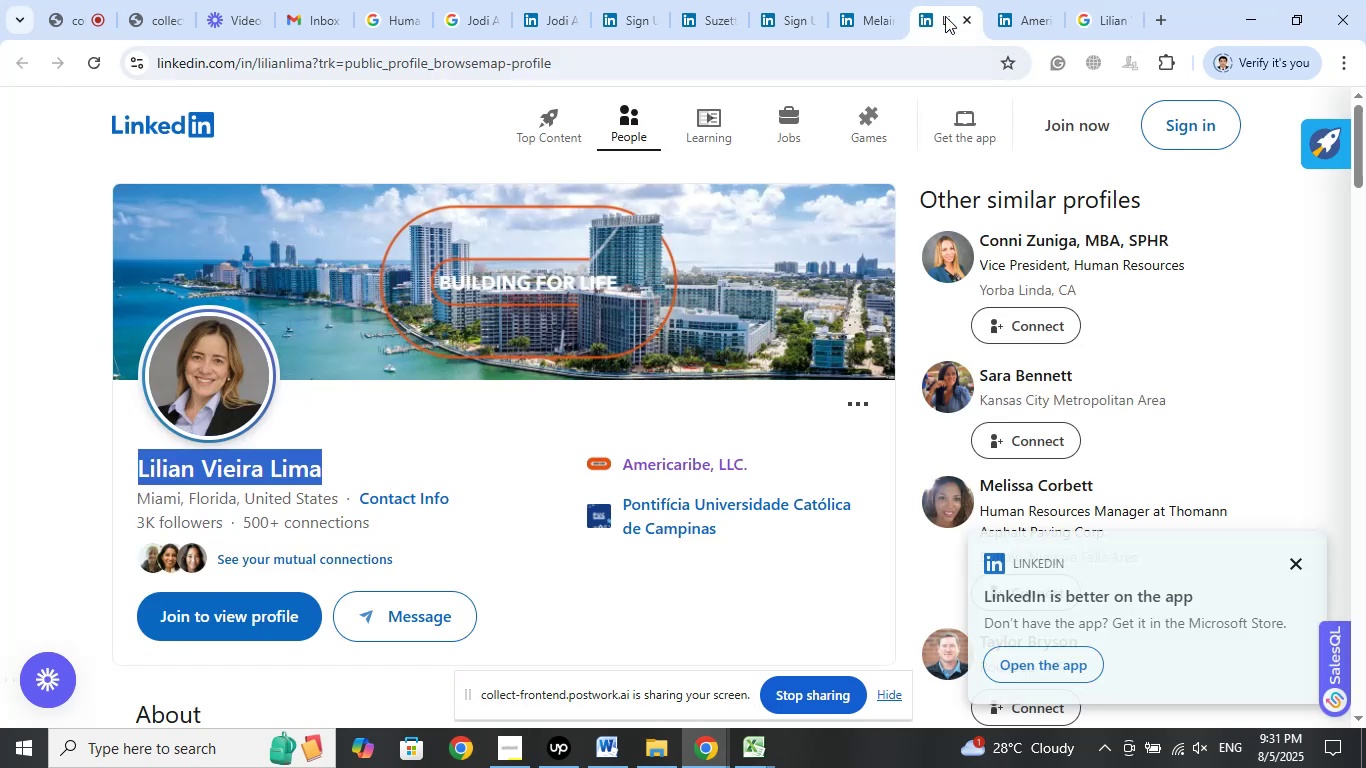 
left_click([1006, 14])
 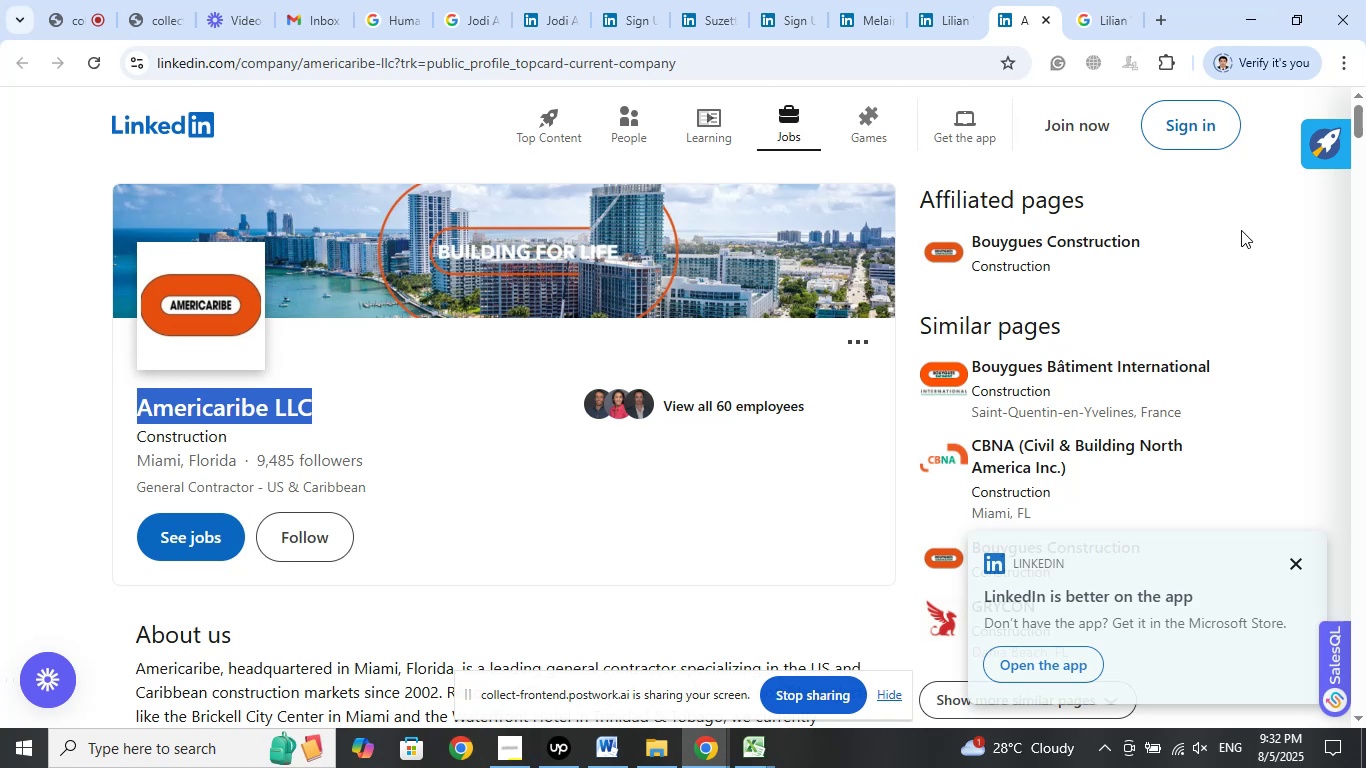 
wait(26.44)
 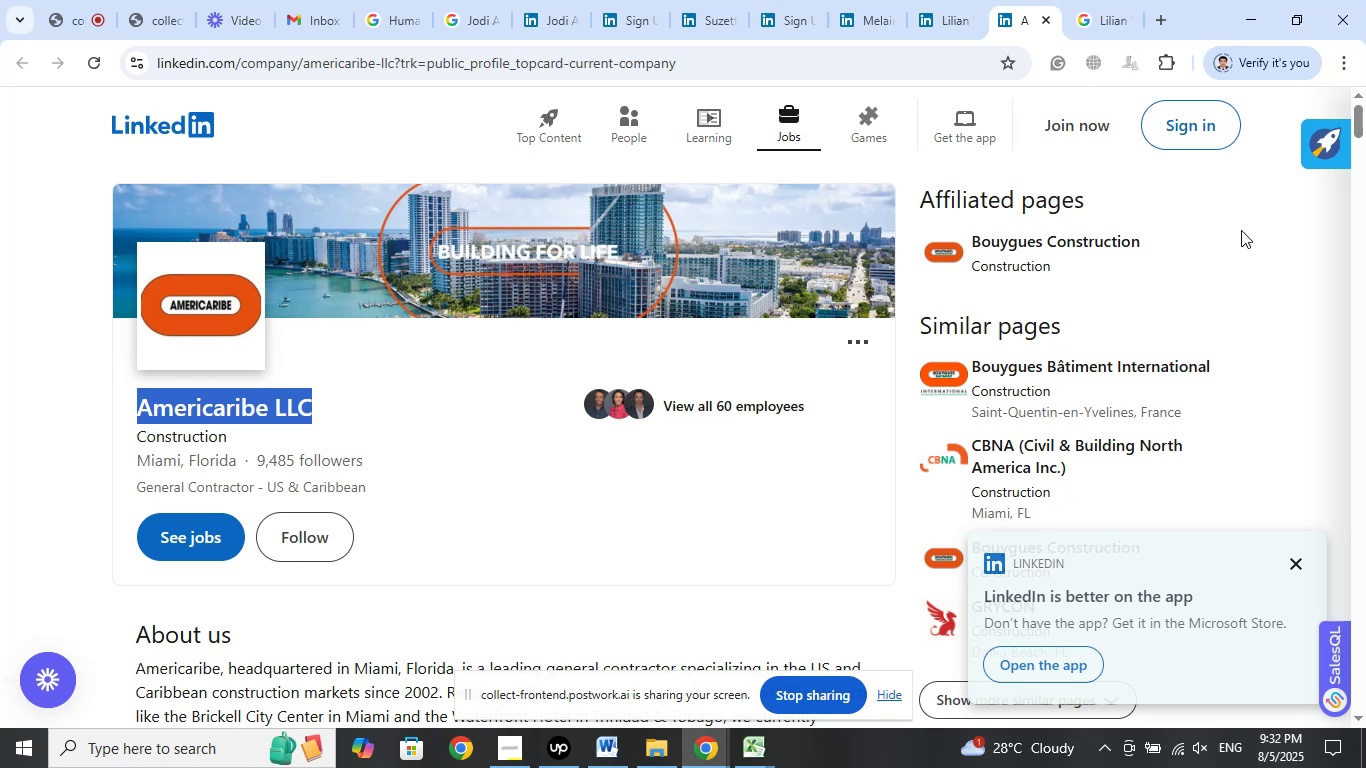 
left_click([76, 23])
 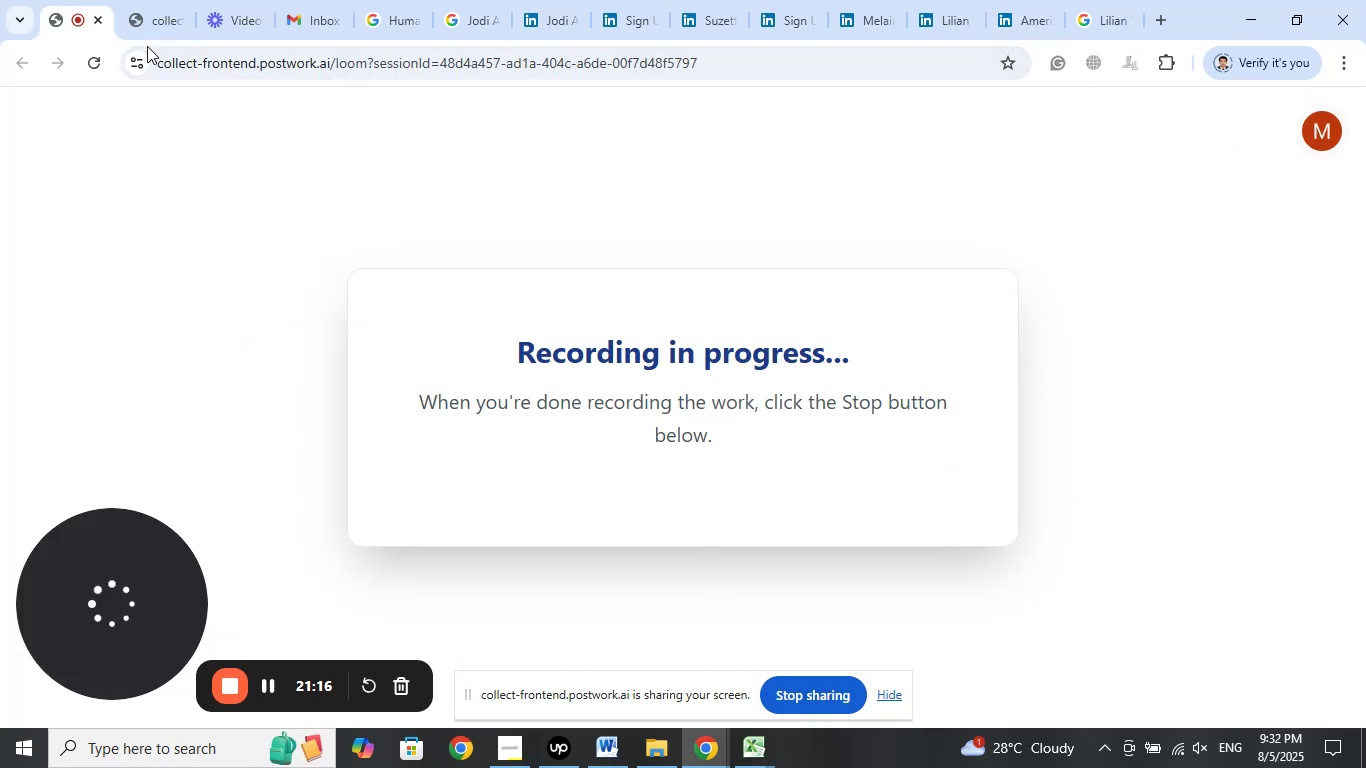 
left_click([149, 13])
 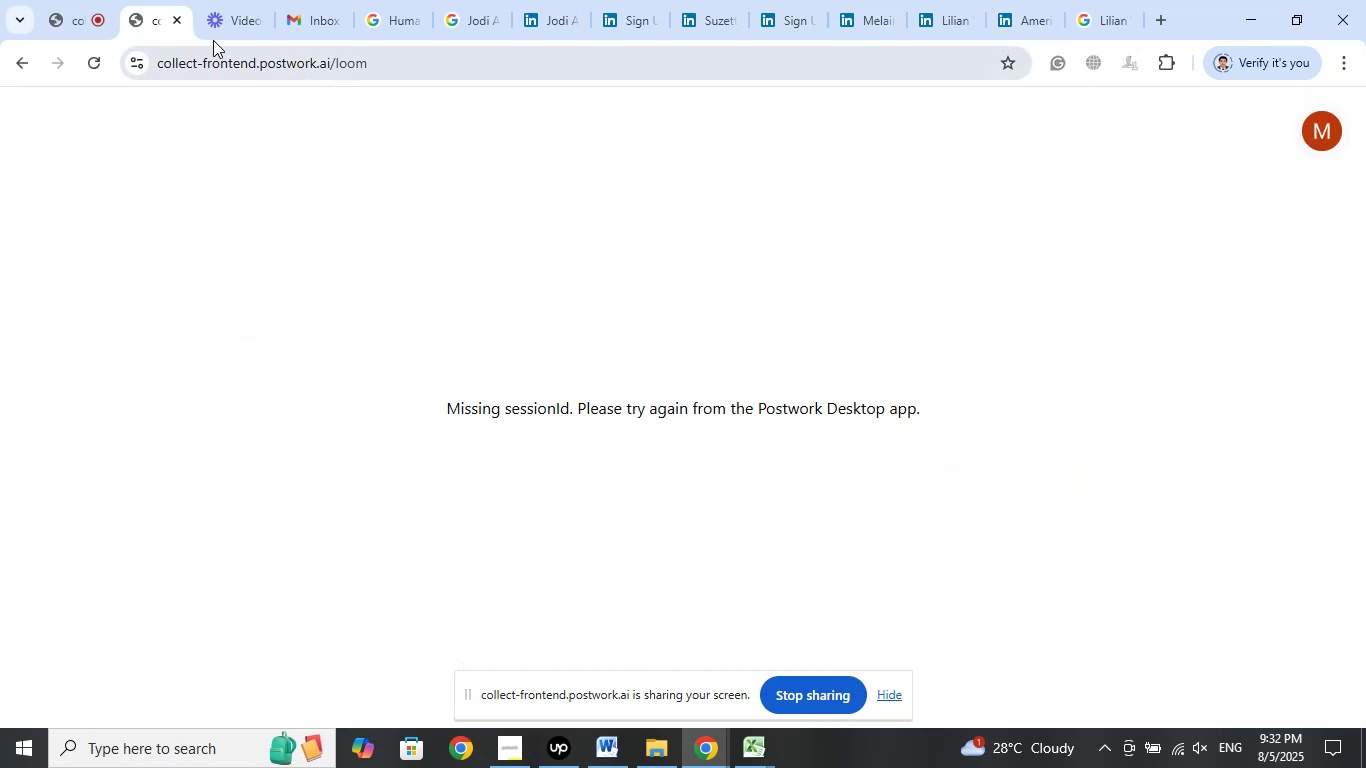 
left_click([218, 15])
 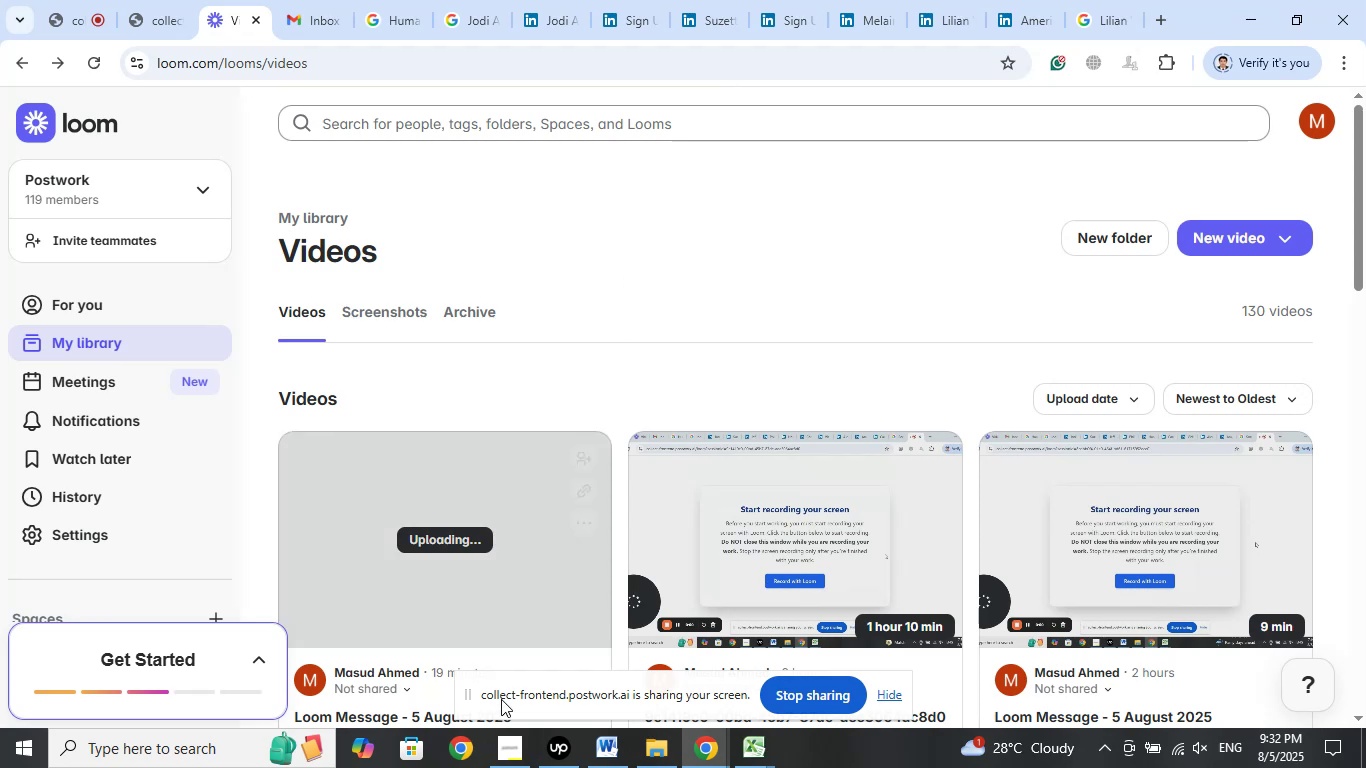 
left_click([504, 755])
 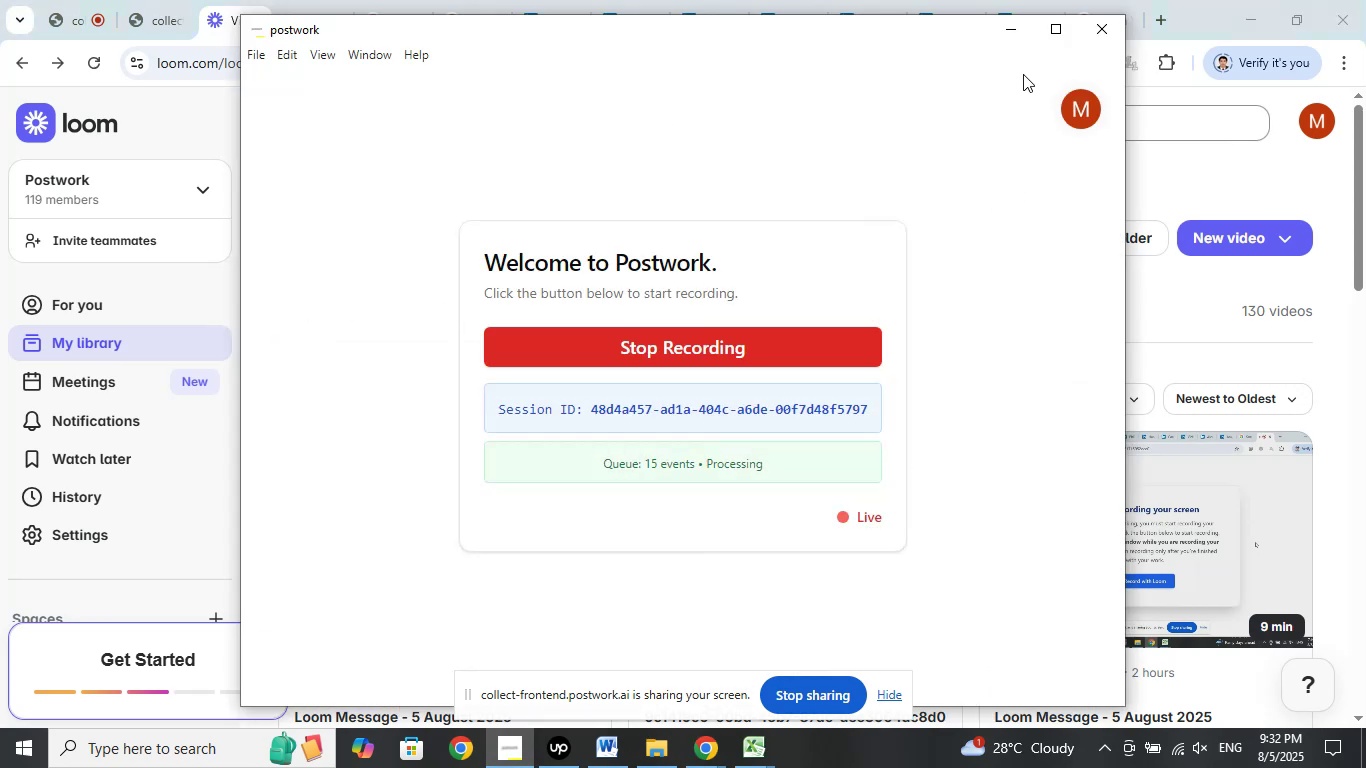 
left_click([1007, 37])
 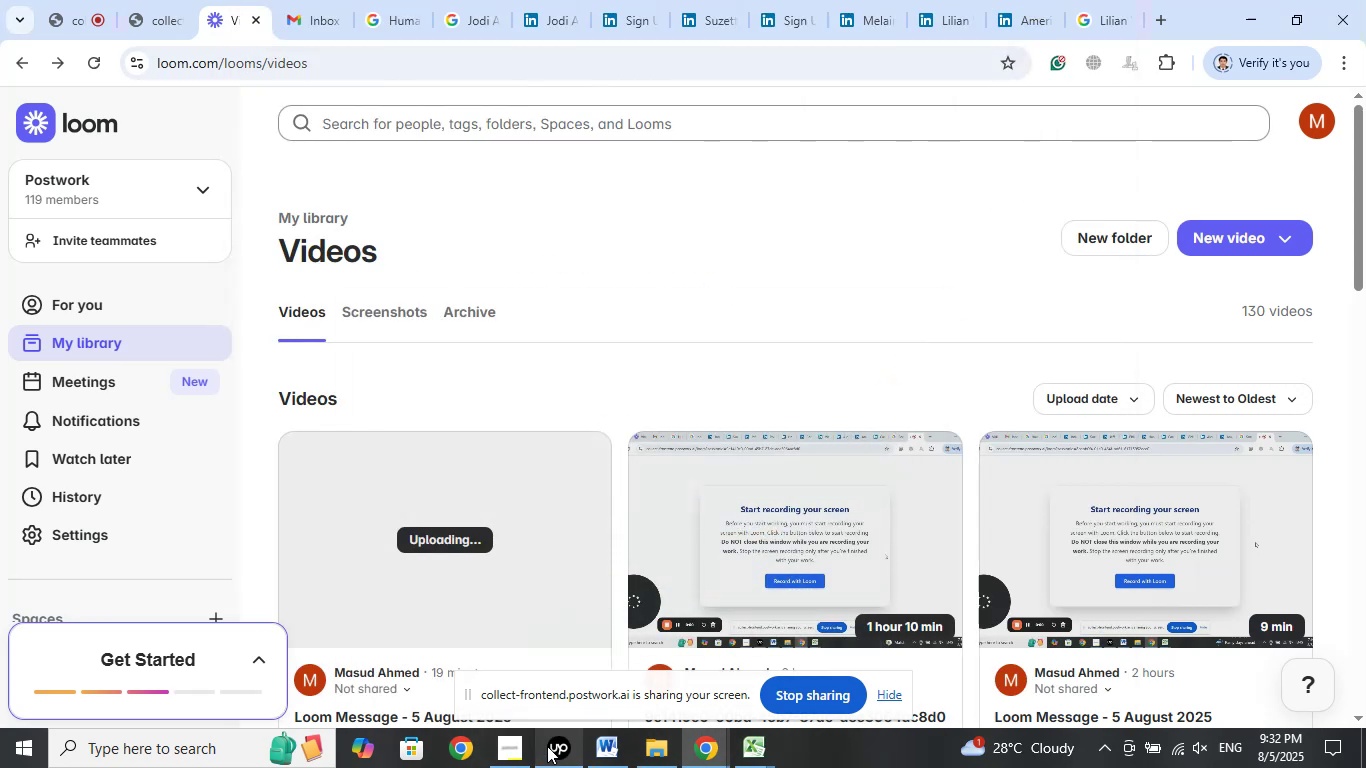 
left_click([558, 750])
 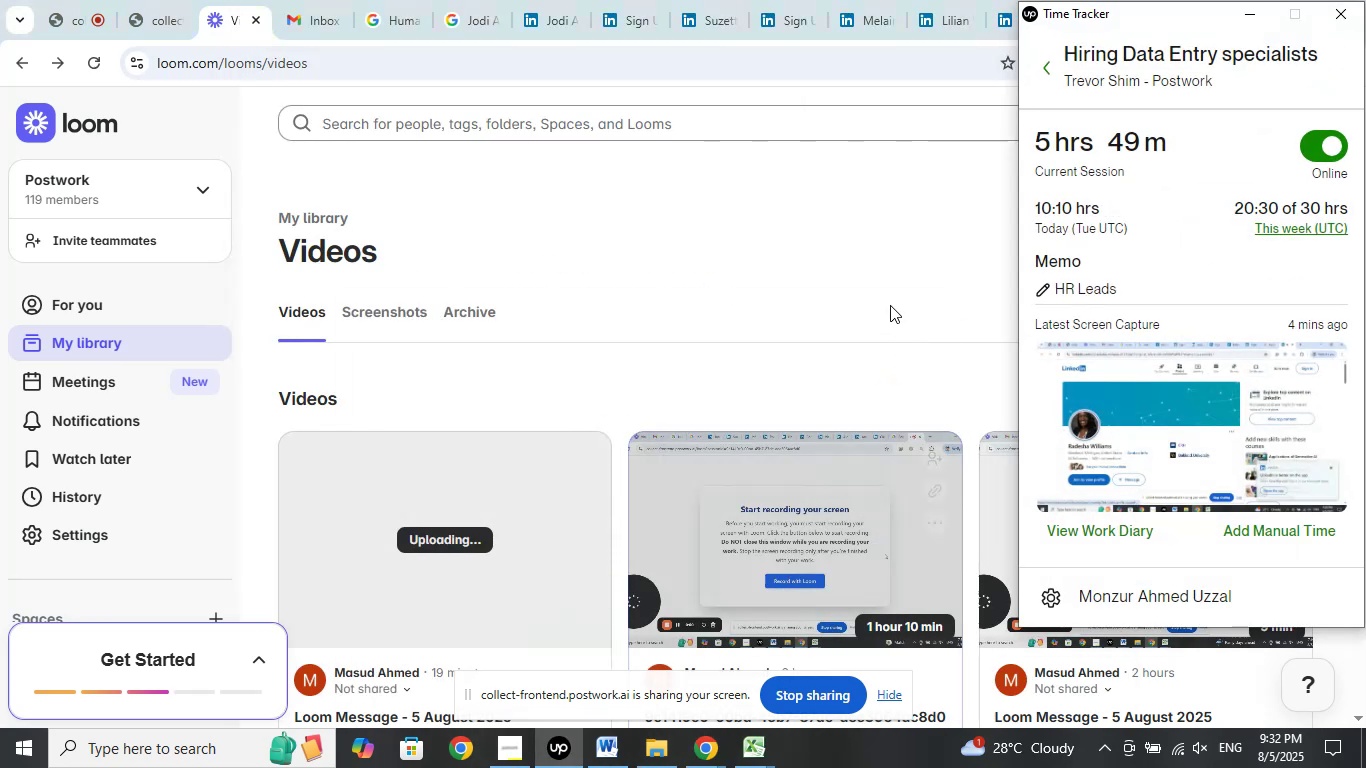 
left_click([884, 284])
 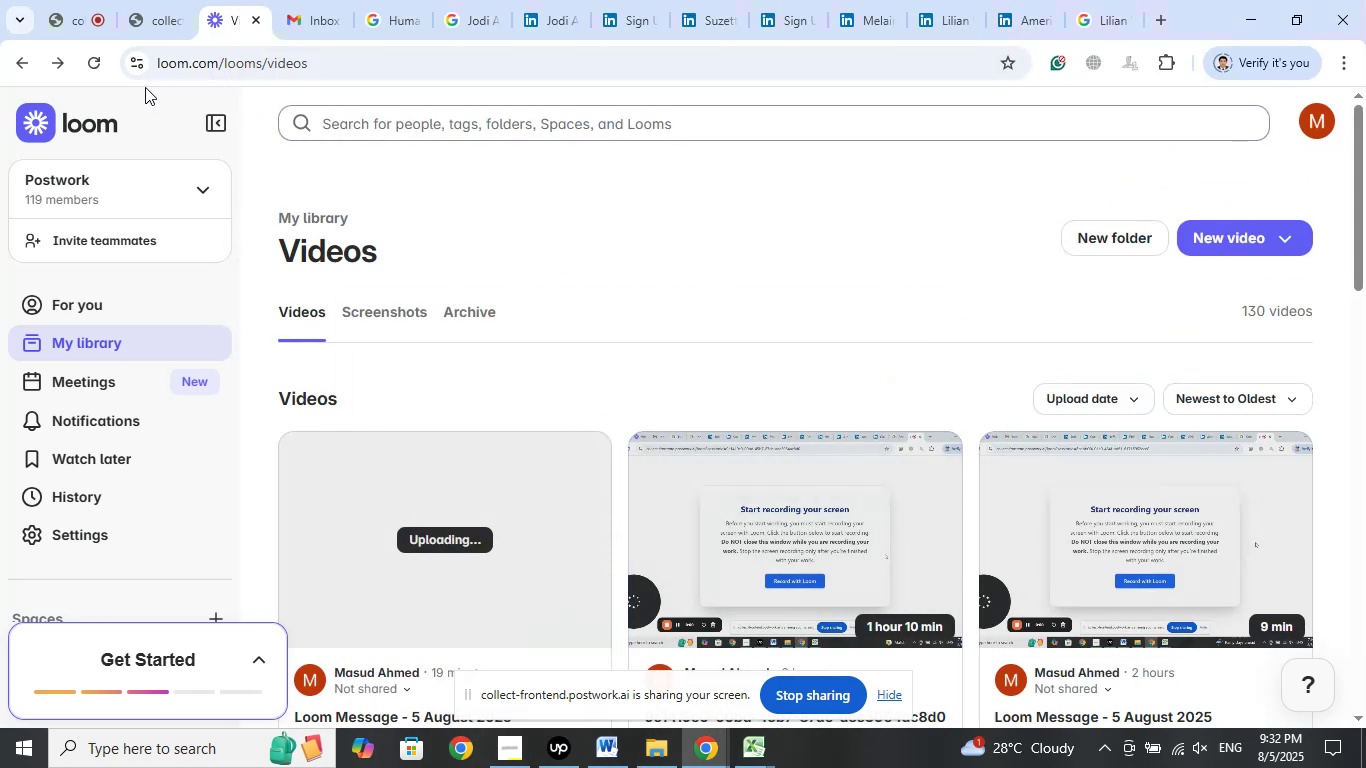 
left_click([97, 63])
 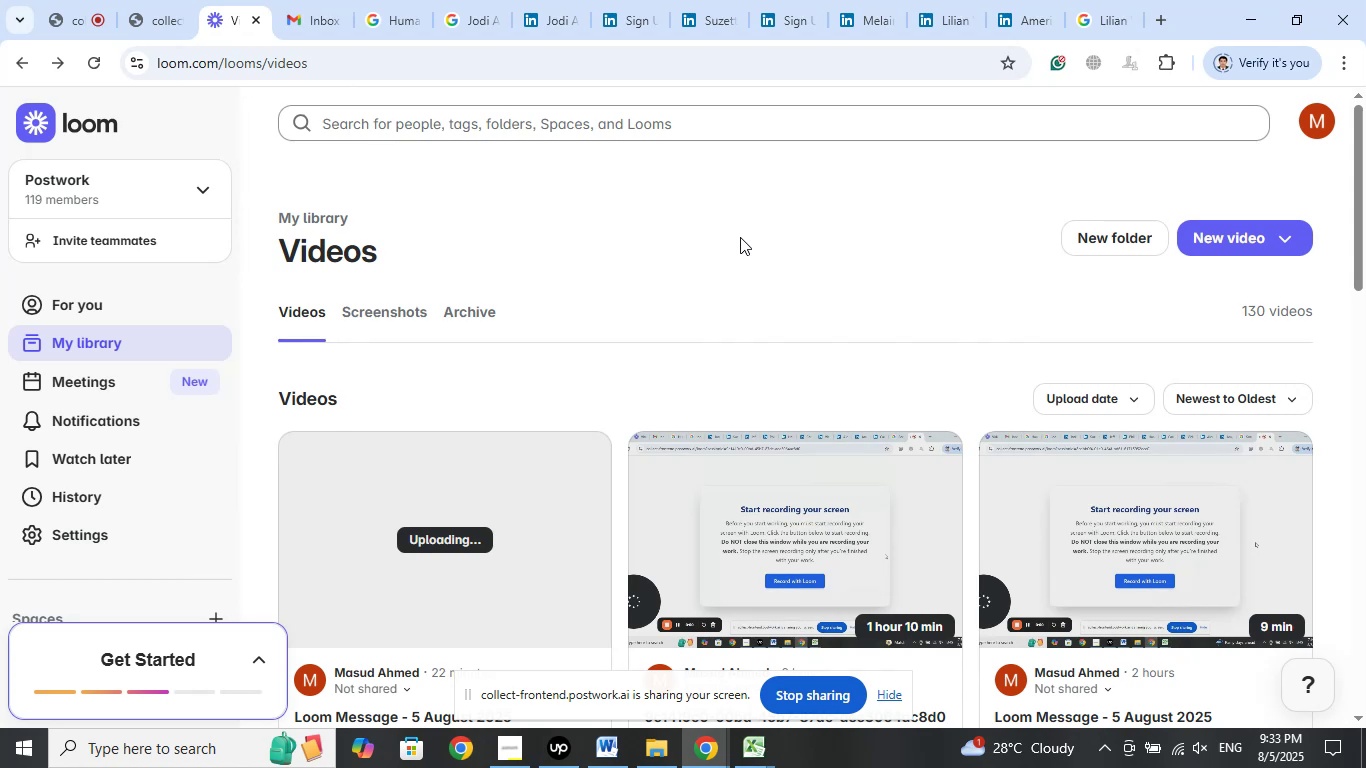 
wait(35.26)
 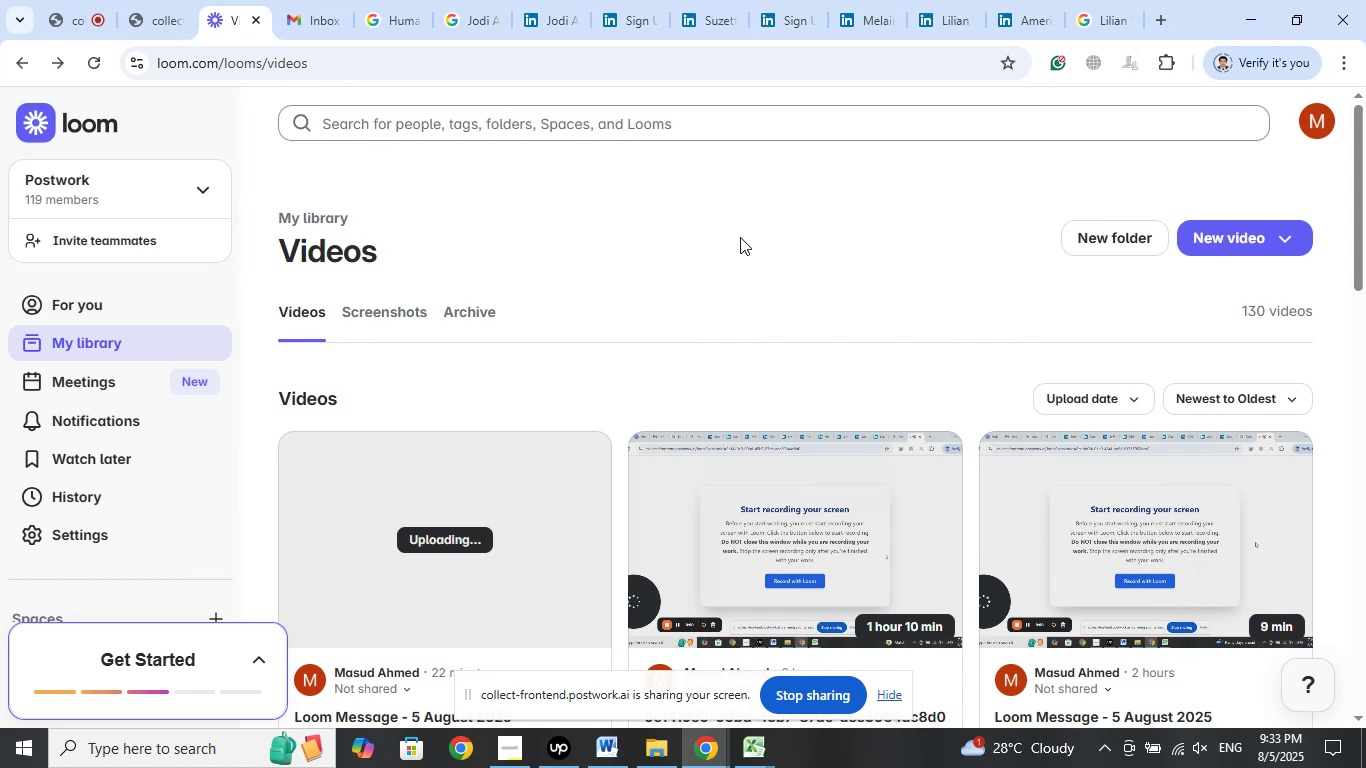 
left_click([1095, 8])
 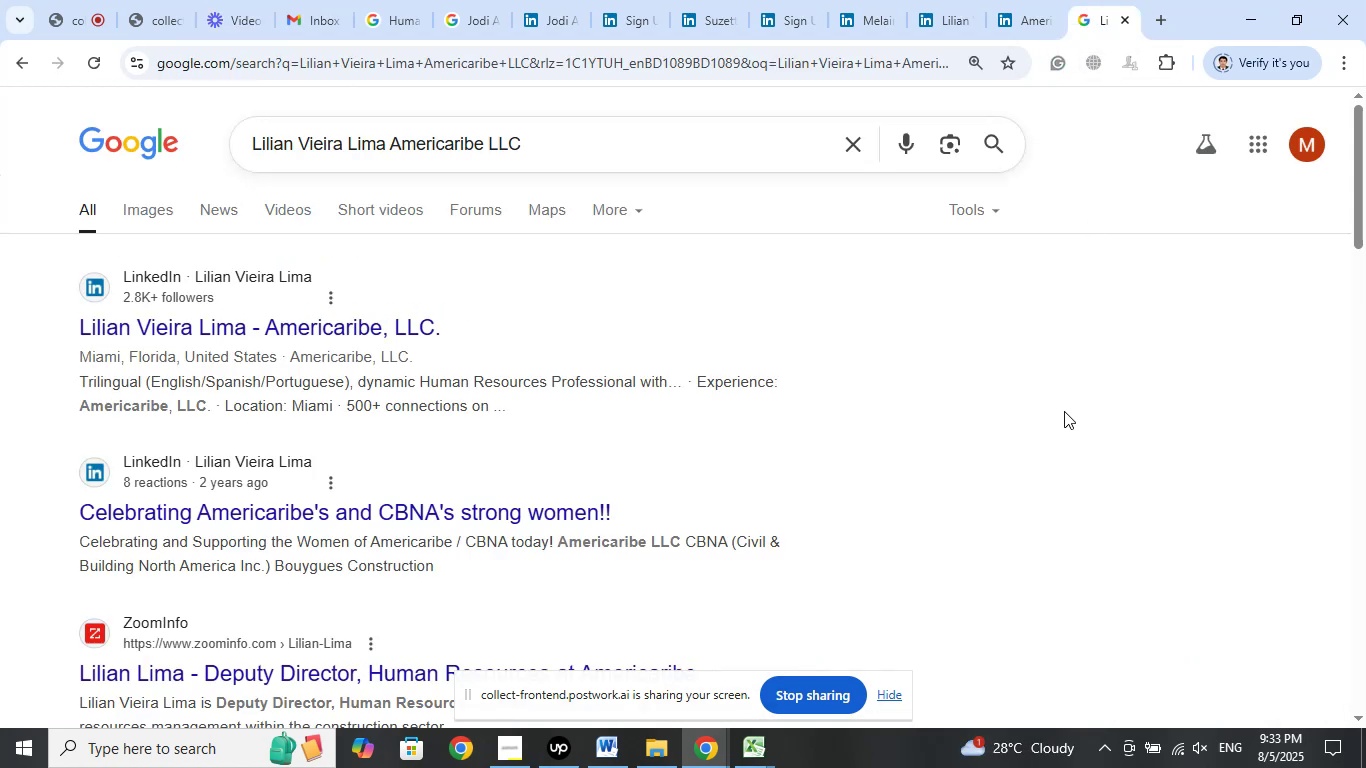 
wait(8.08)
 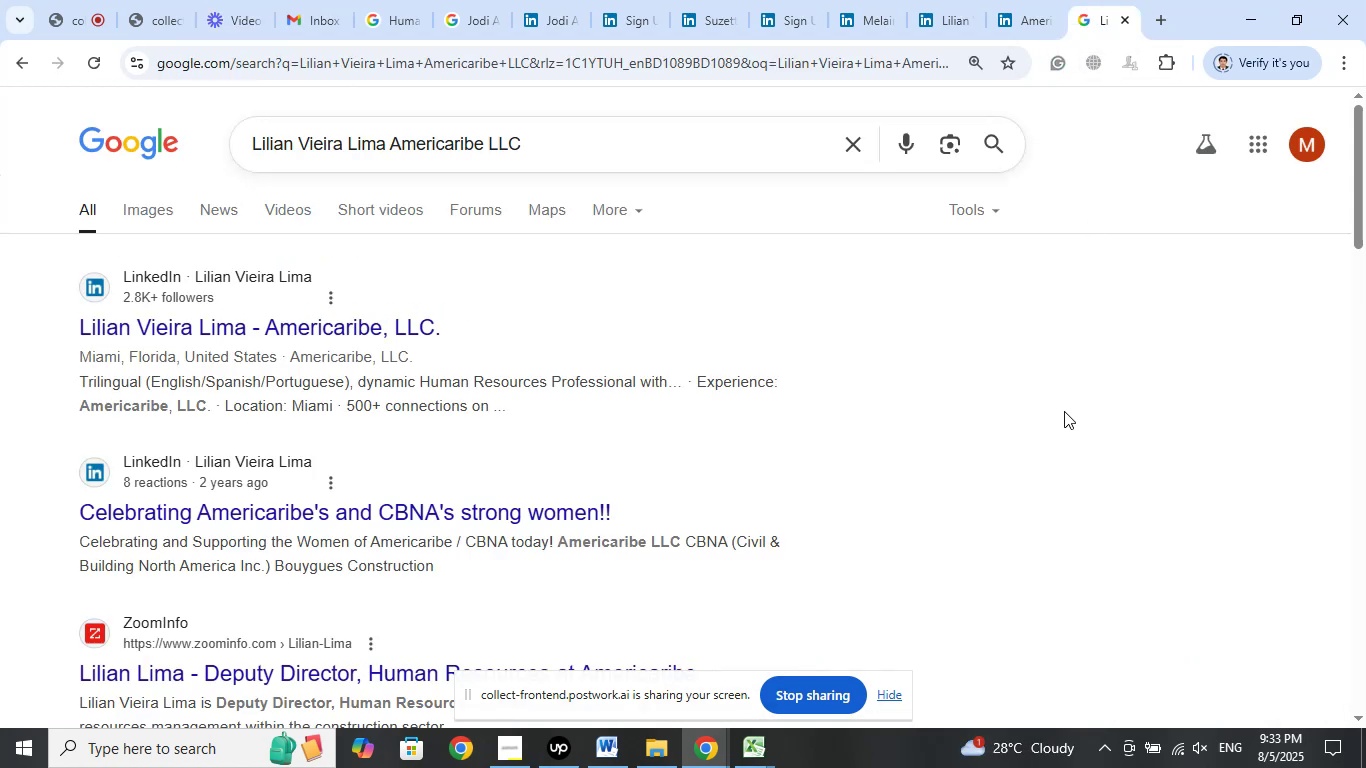 
left_click_drag(start_coordinate=[473, 385], to_coordinate=[857, 397])
 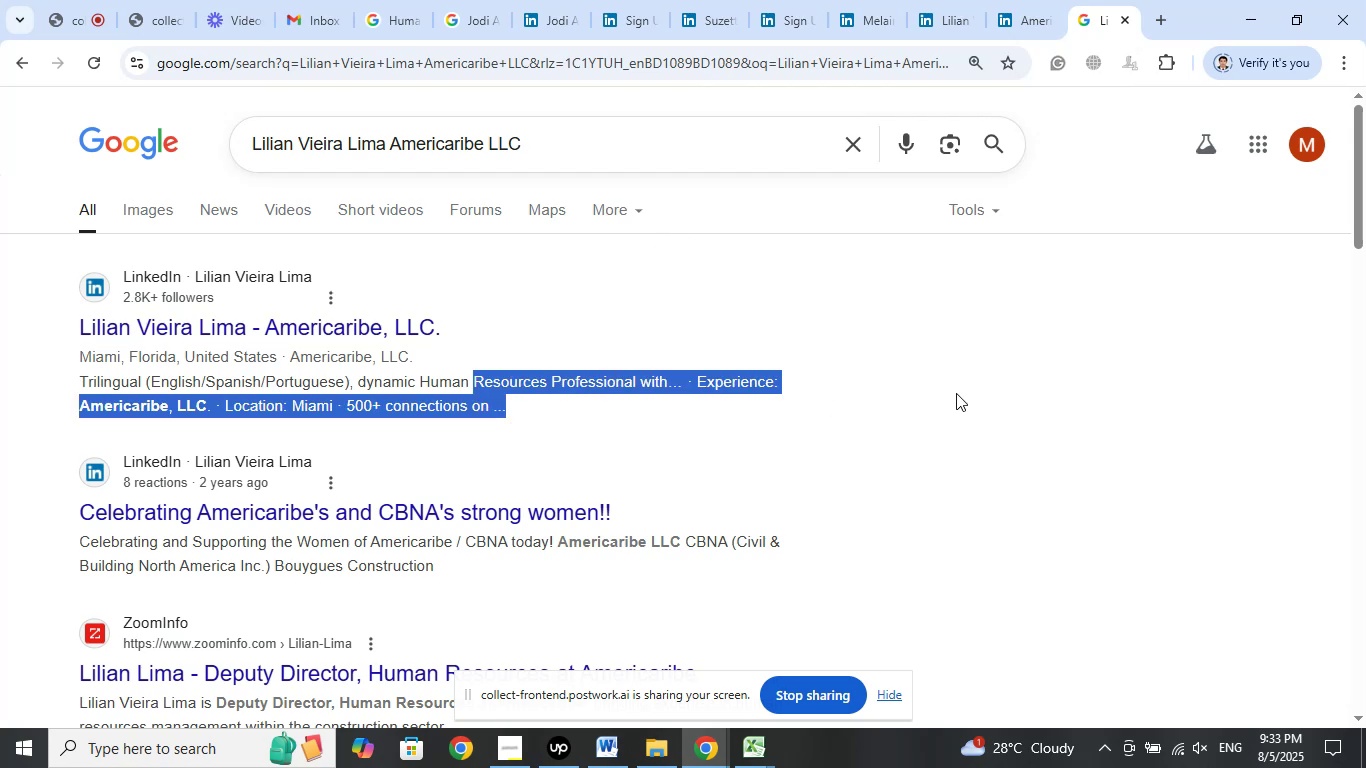 
left_click([956, 393])
 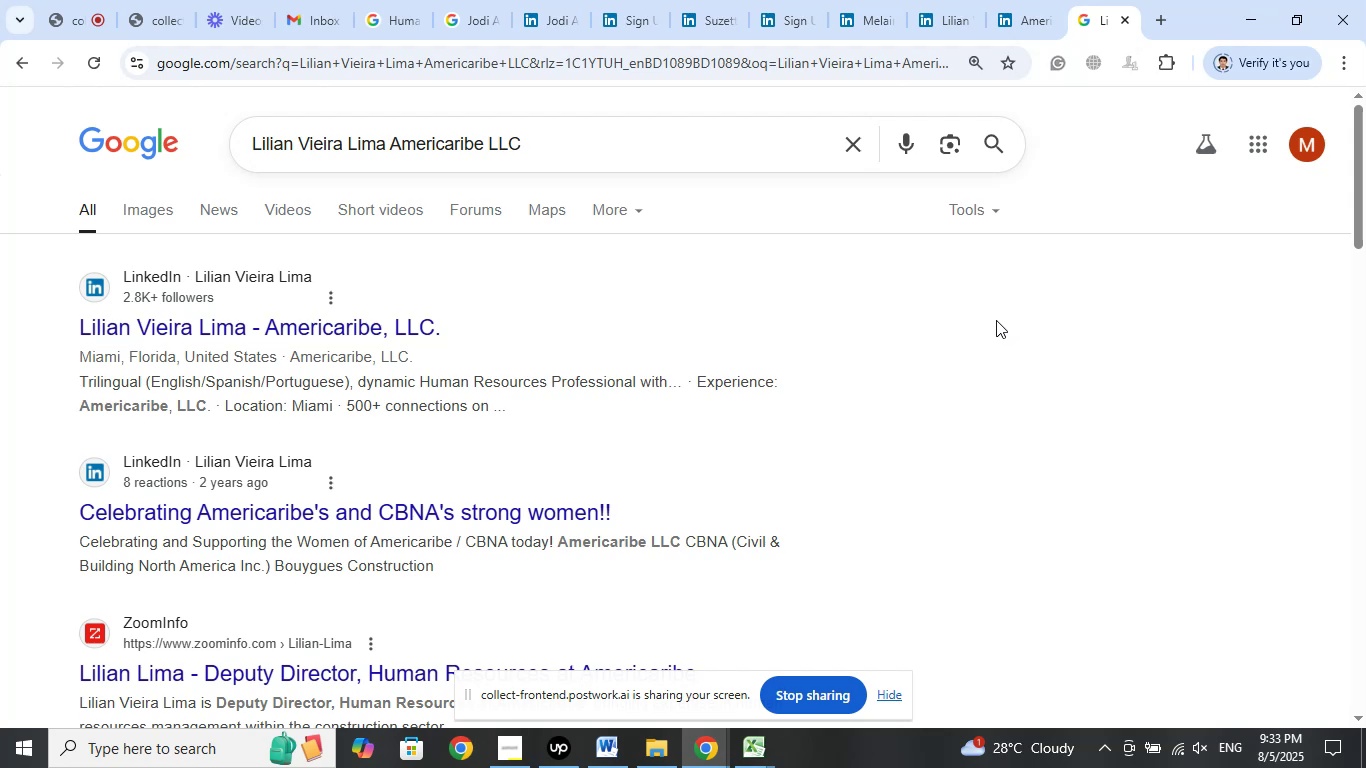 
wait(23.39)
 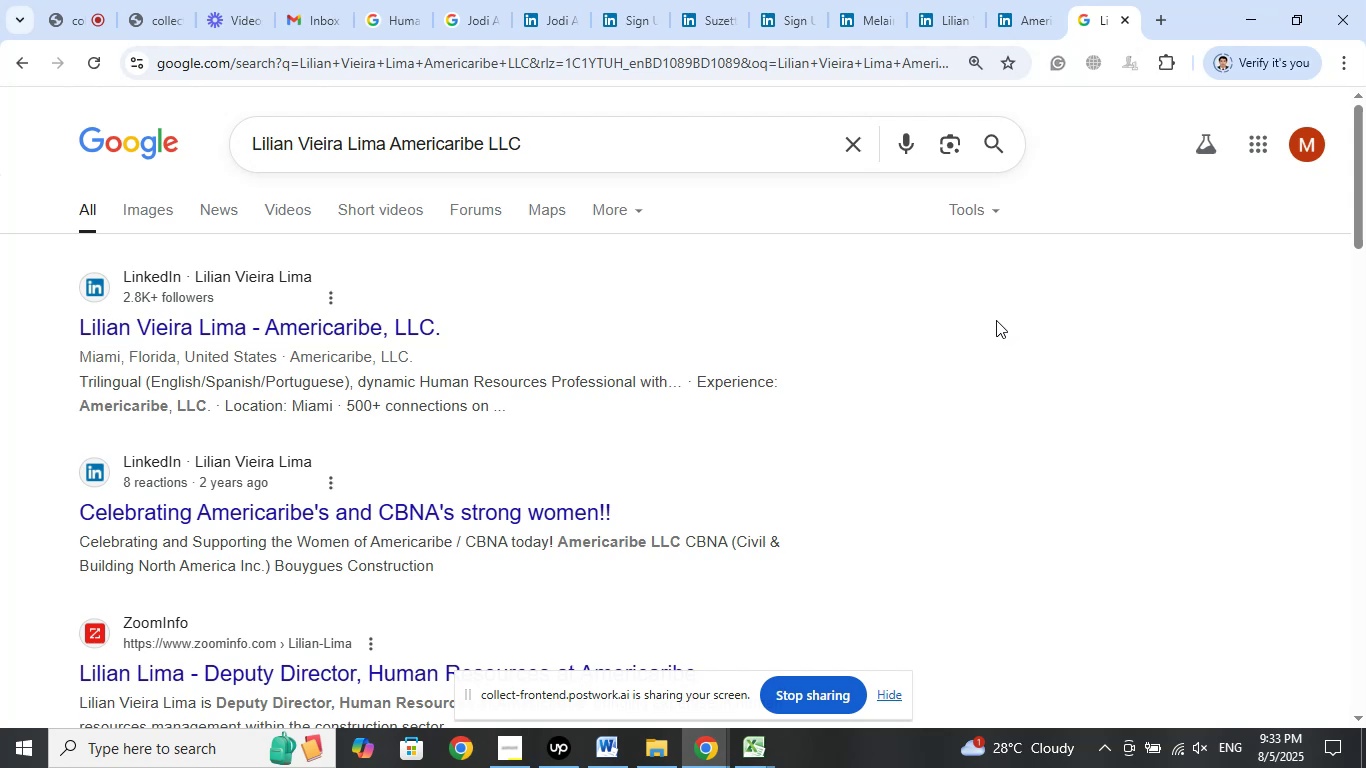 
left_click([1013, 11])
 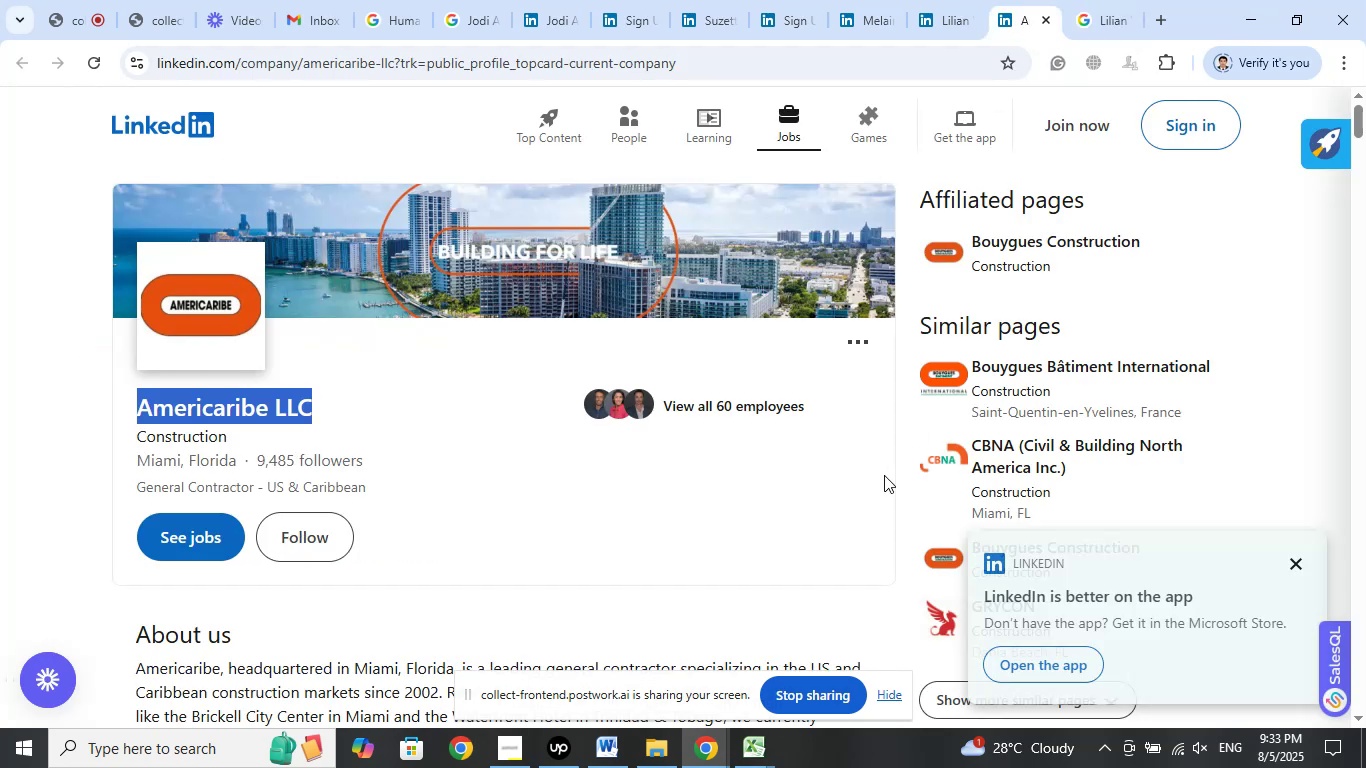 
wait(8.3)
 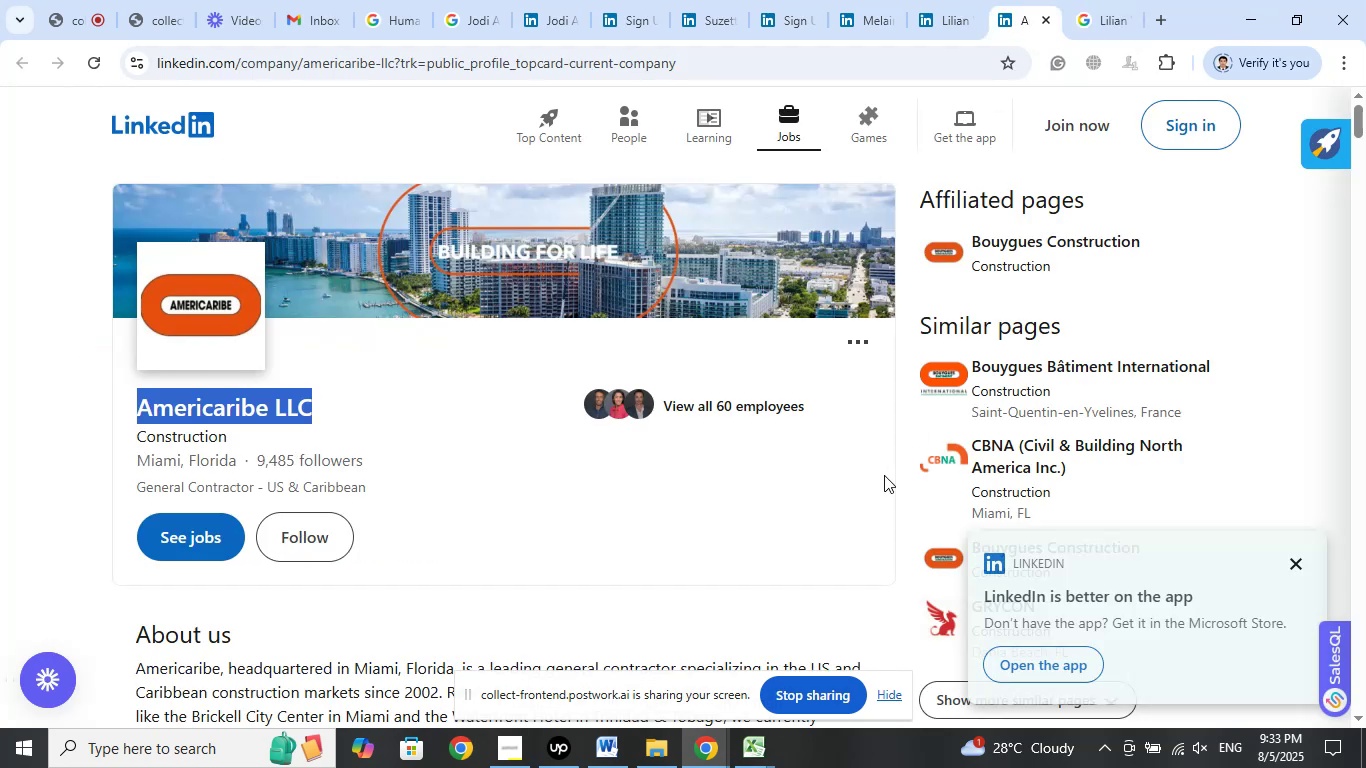 
left_click([954, 24])
 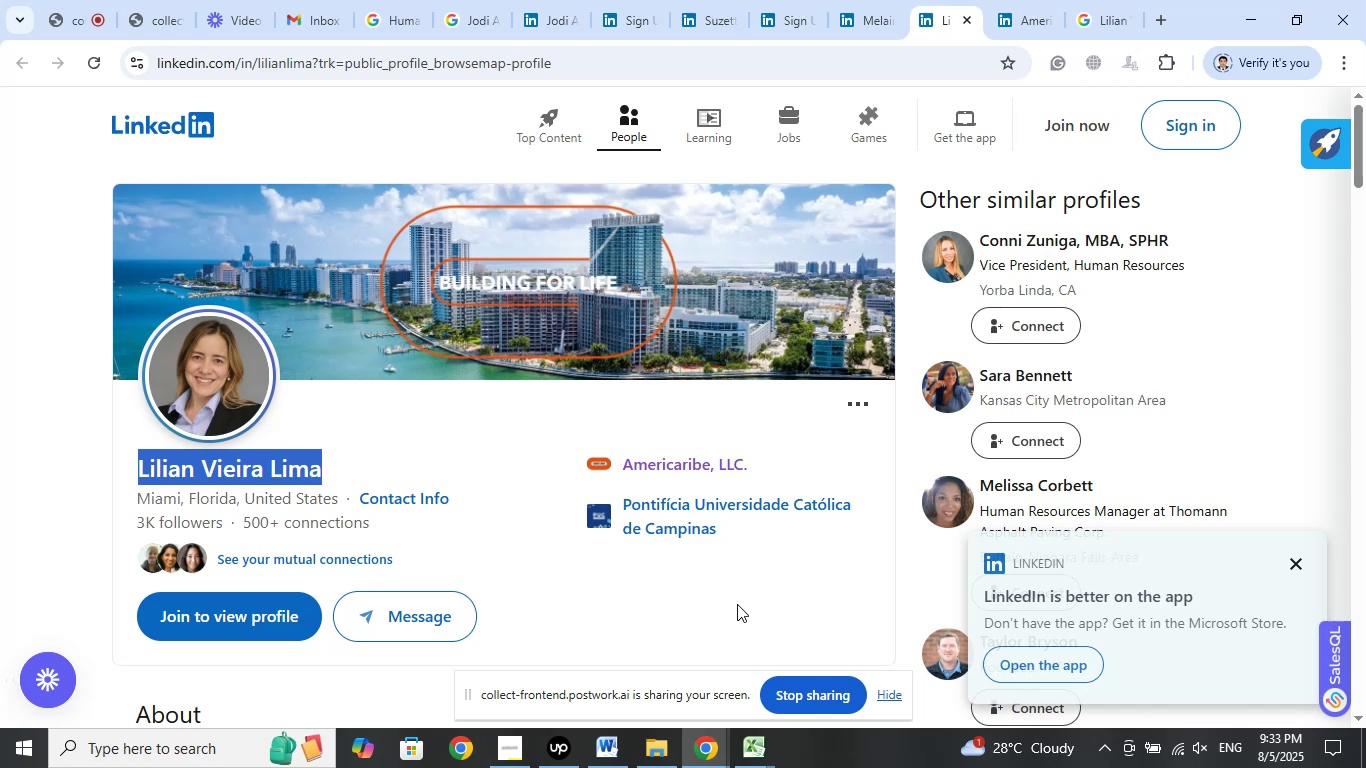 
wait(18.02)
 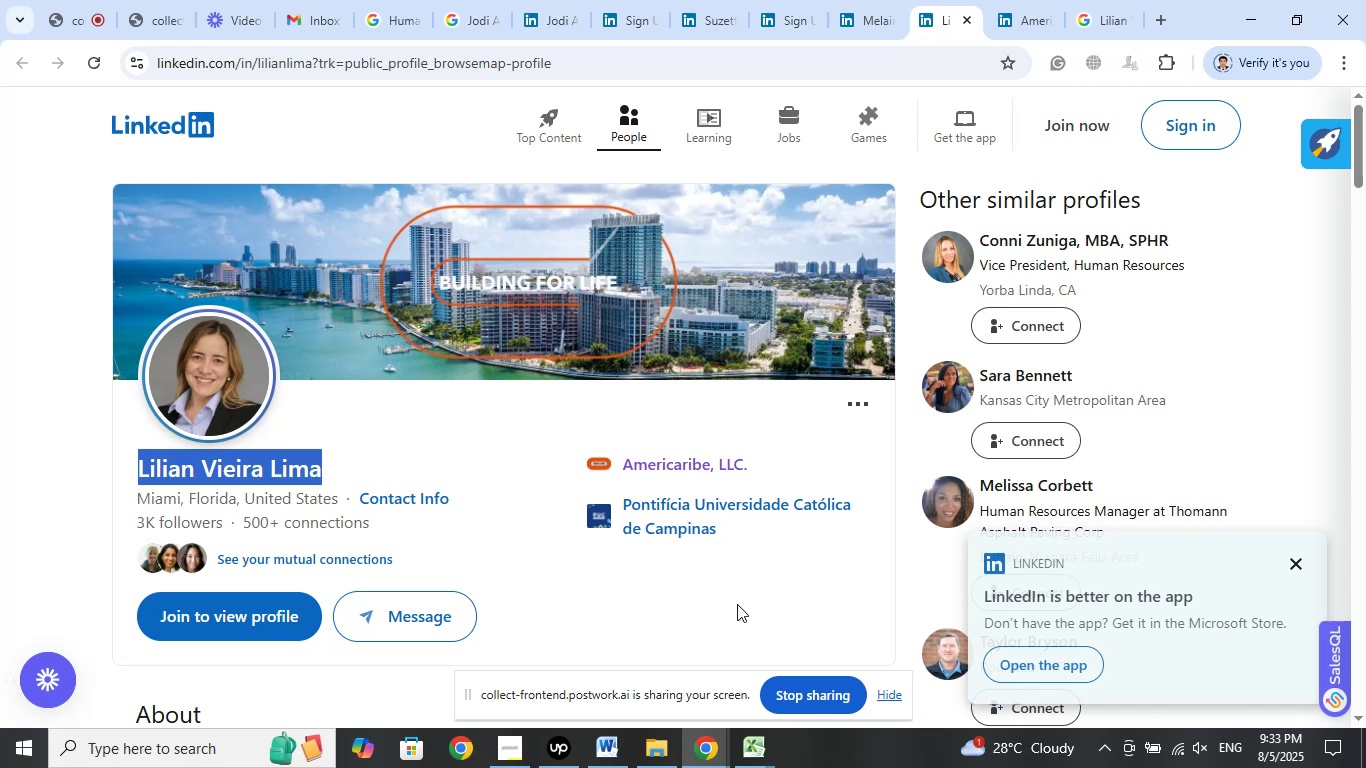 
left_click([1117, 19])
 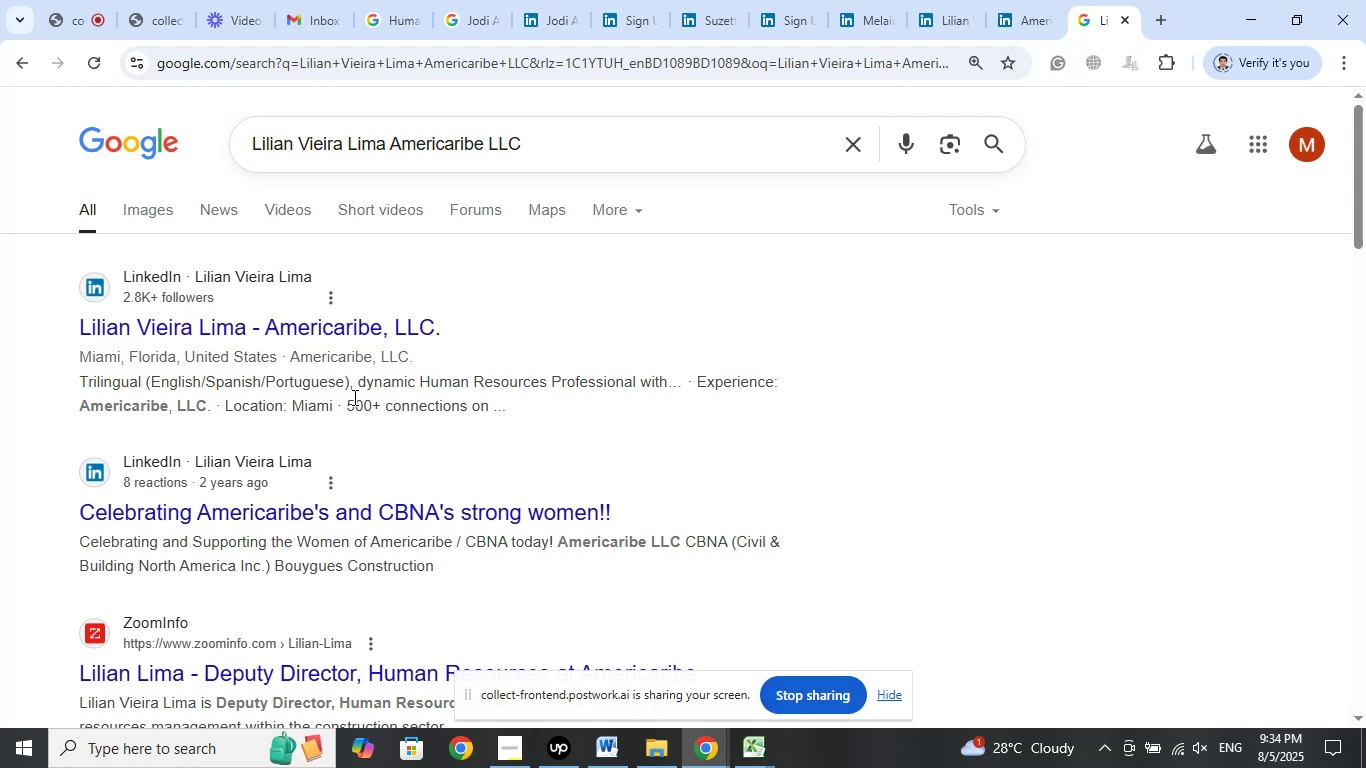 
wait(23.3)
 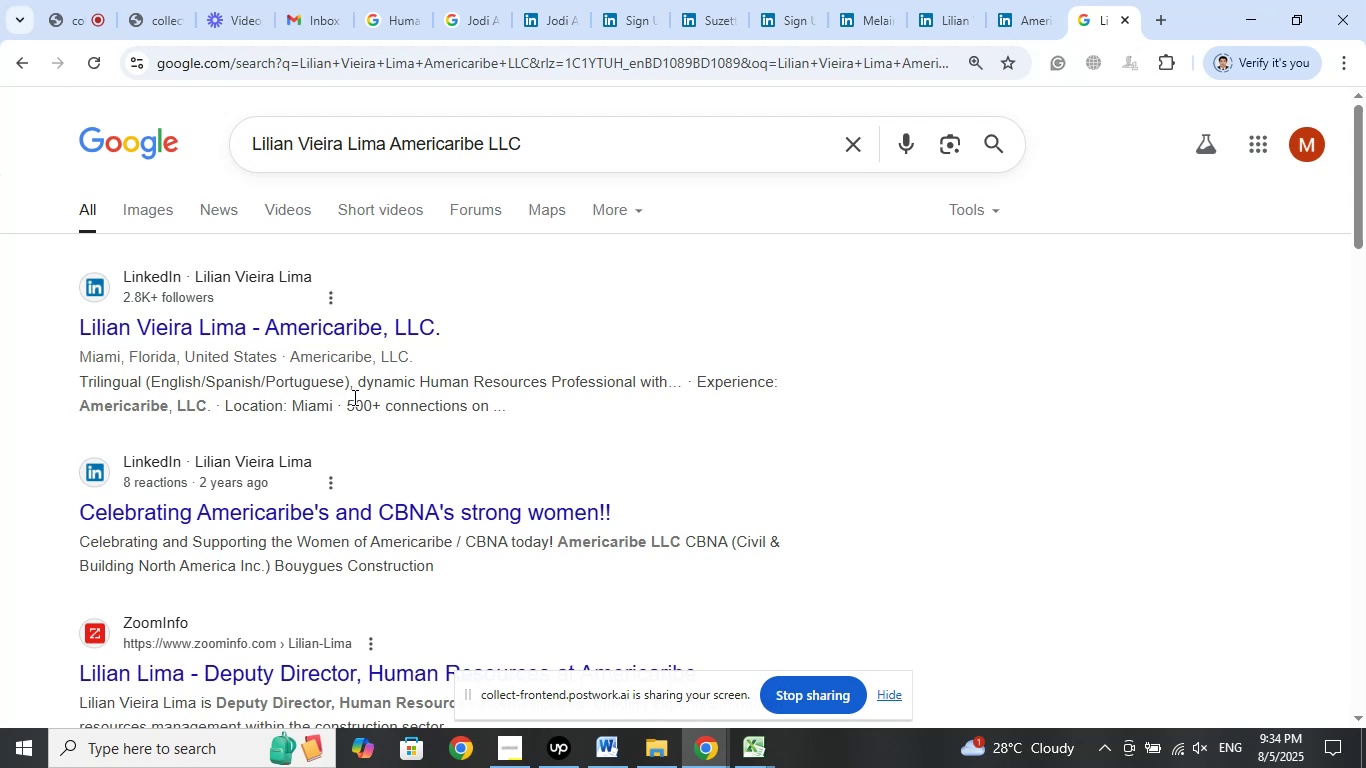 
left_click_drag(start_coordinate=[352, 394], to_coordinate=[504, 394])
 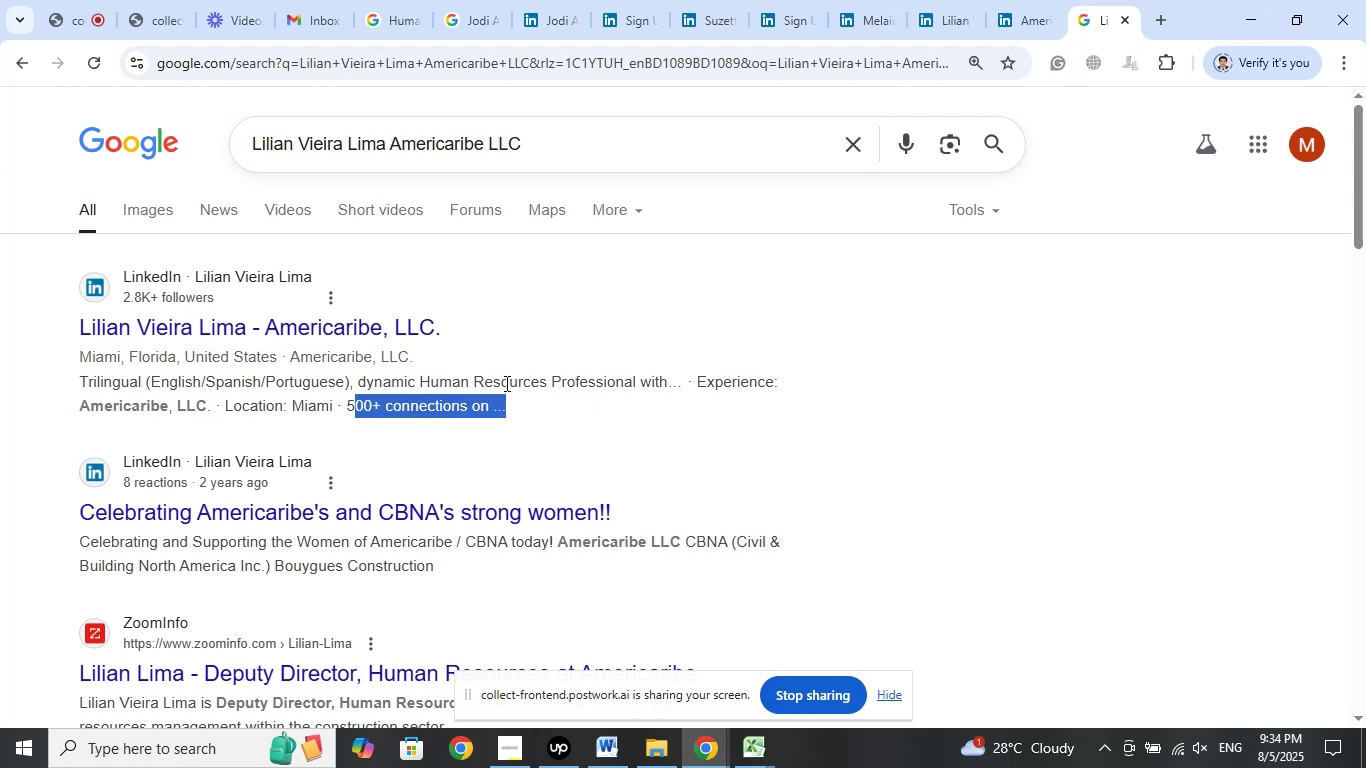 
left_click_drag(start_coordinate=[505, 380], to_coordinate=[799, 372])
 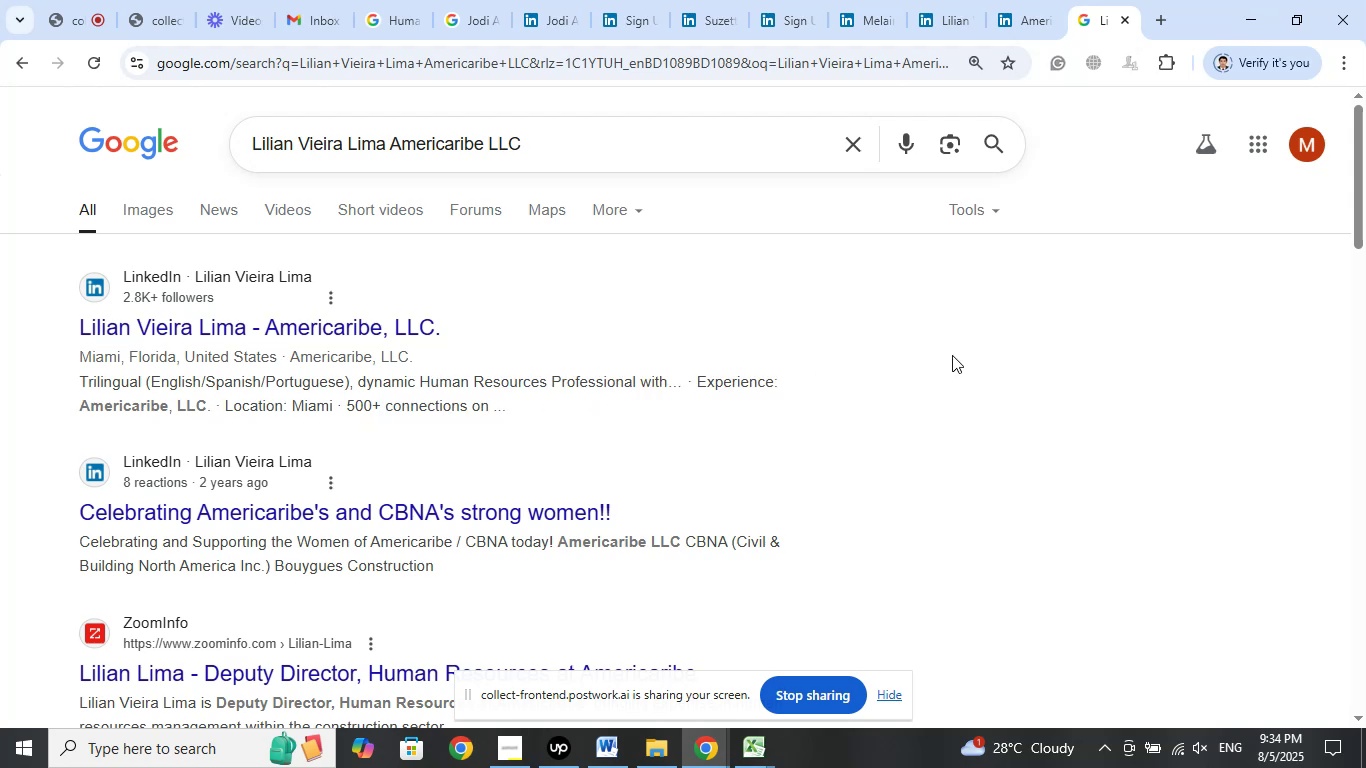 
left_click([952, 355])
 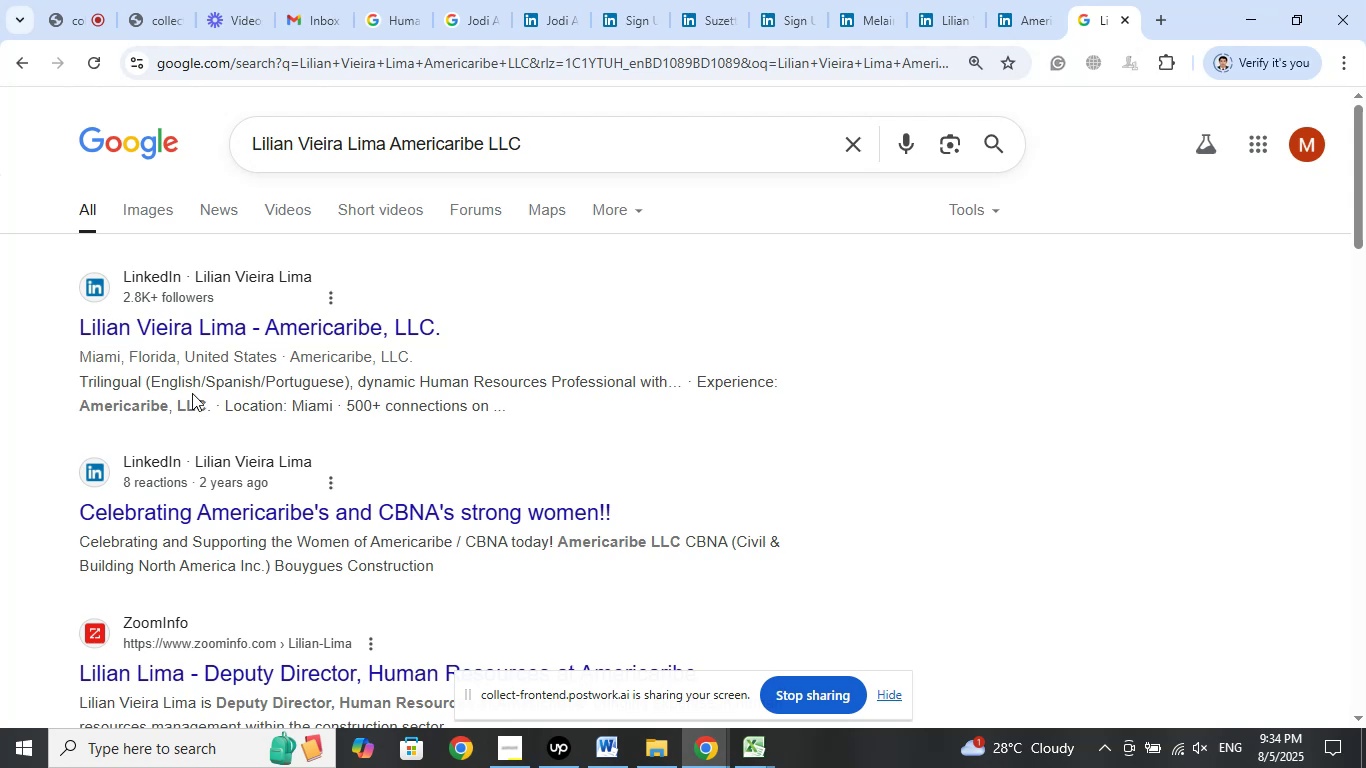 
wait(8.32)
 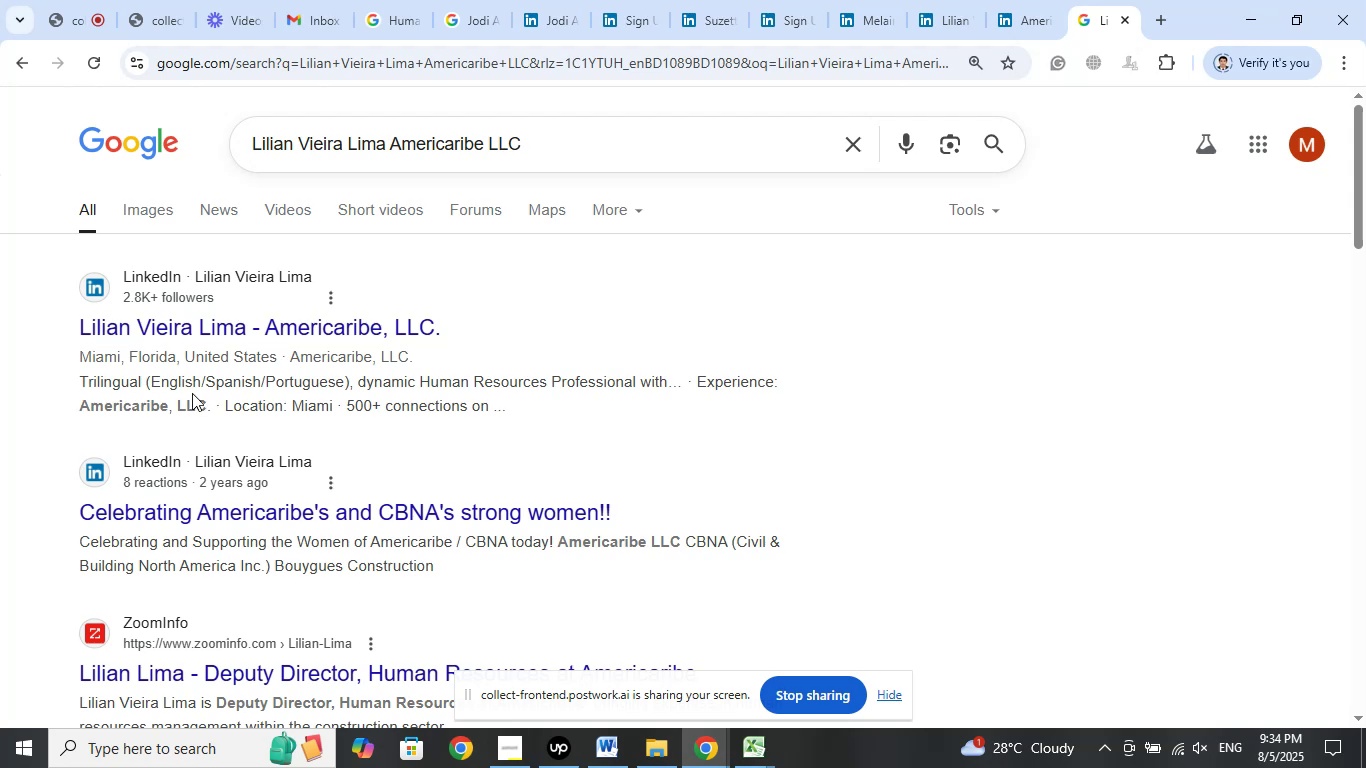 
scroll: coordinate [878, 512], scroll_direction: down, amount: 5.0
 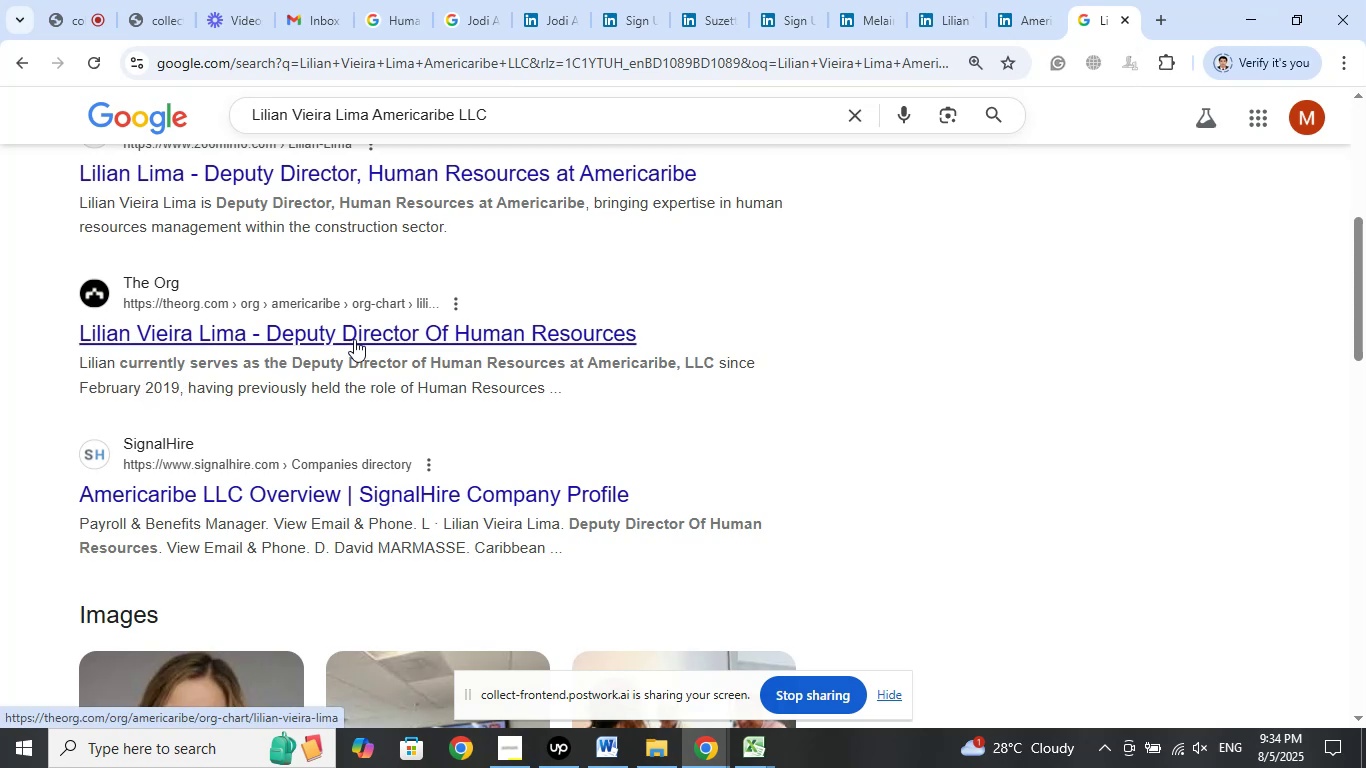 
wait(15.02)
 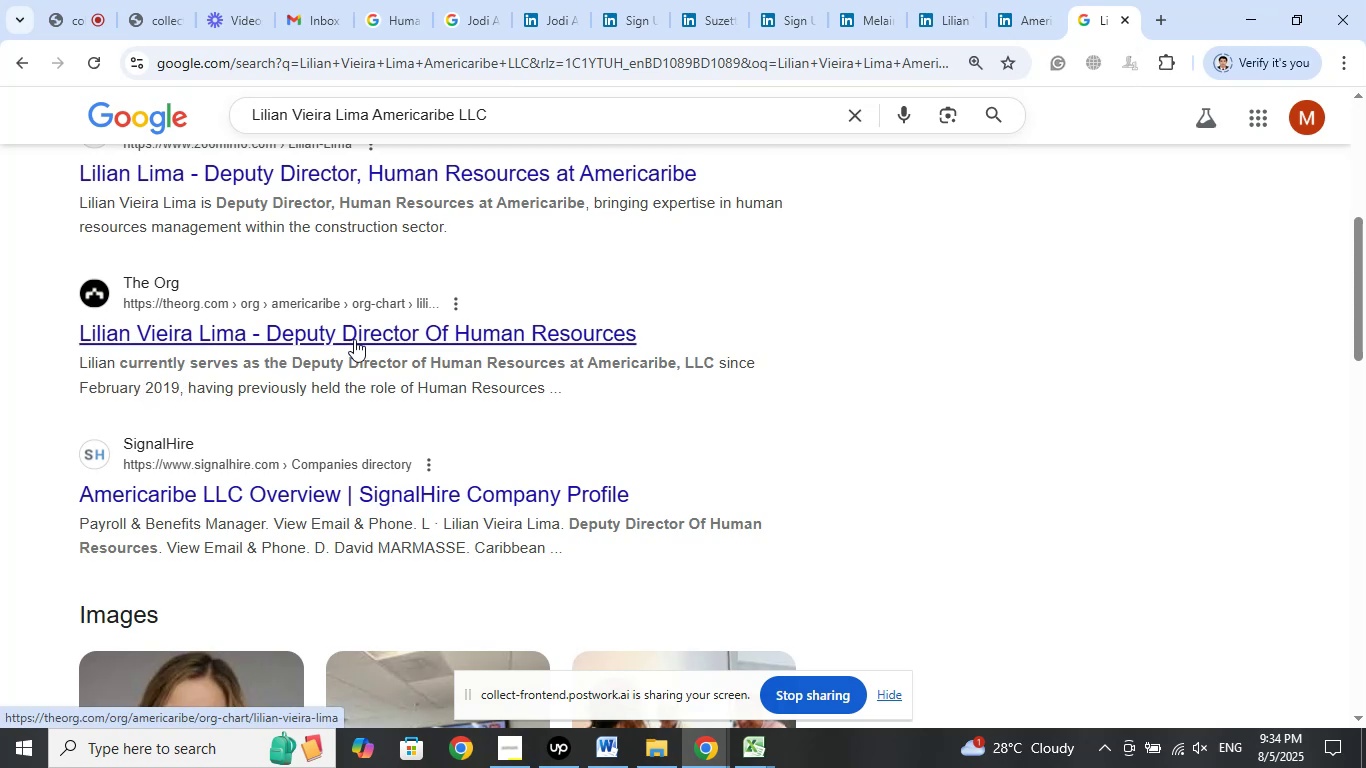 
left_click_drag(start_coordinate=[293, 358], to_coordinate=[567, 362])
 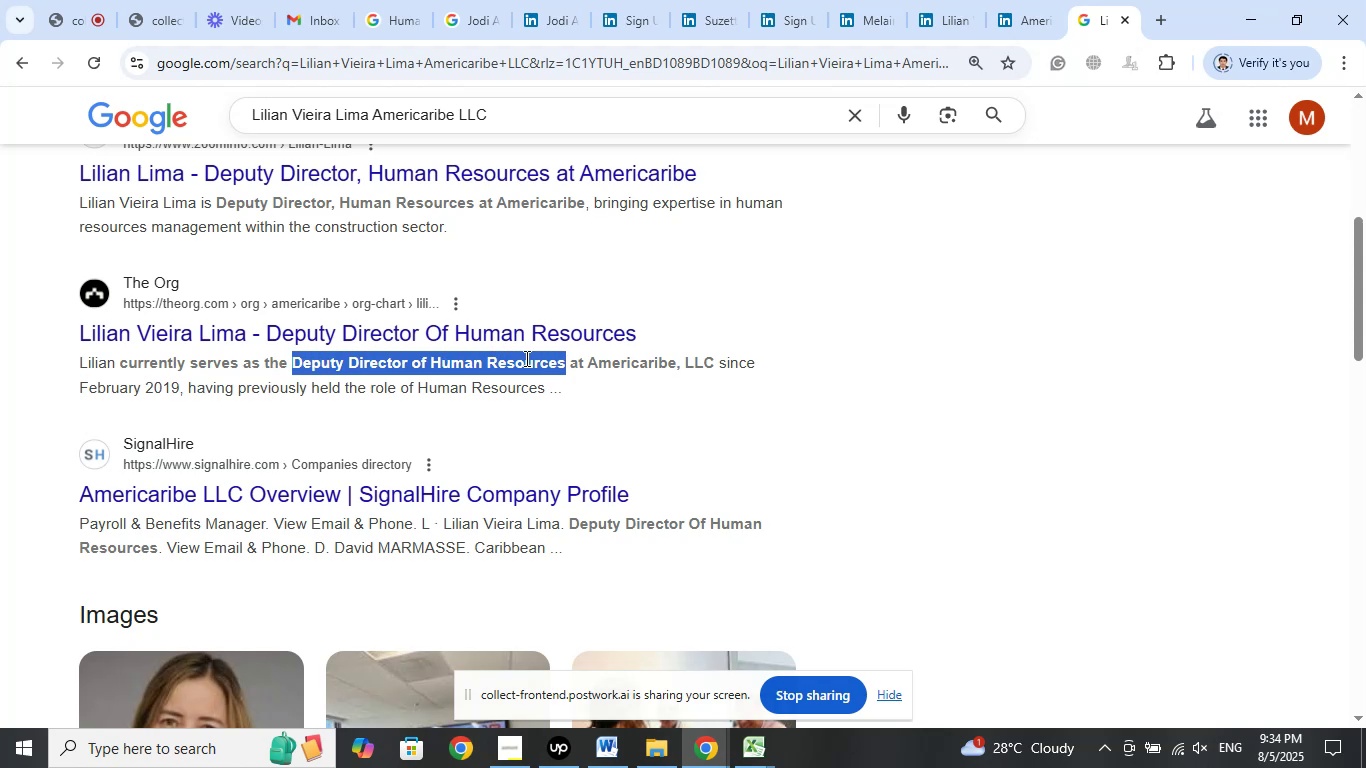 
right_click([525, 358])
 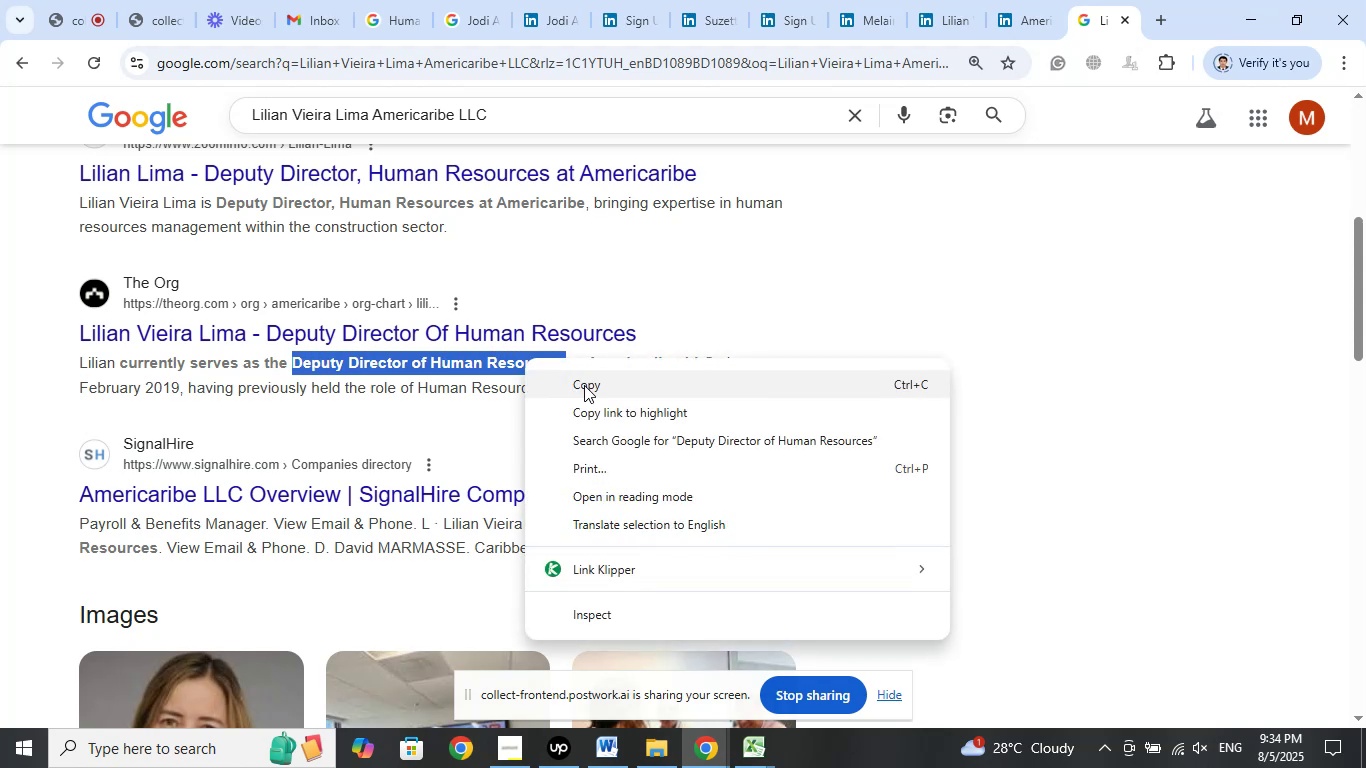 
left_click([584, 385])
 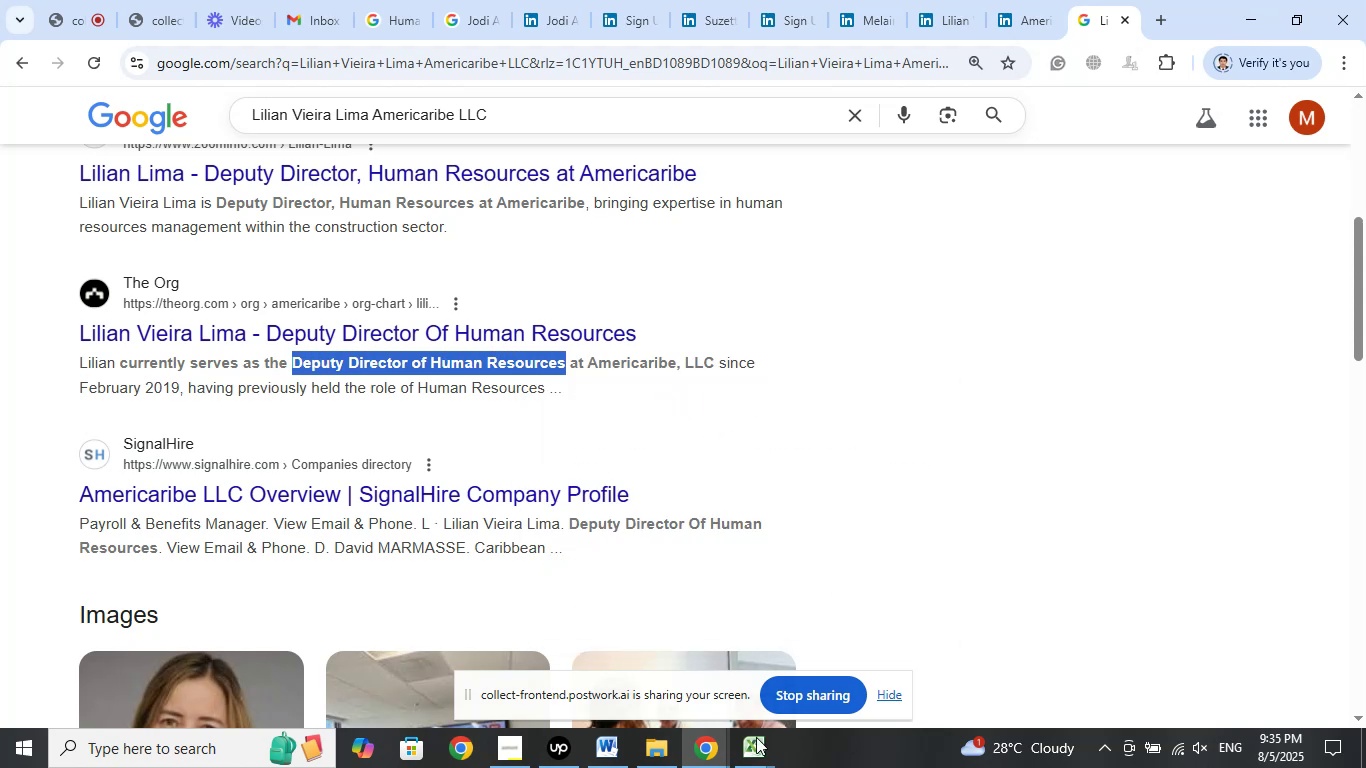 
double_click([629, 685])
 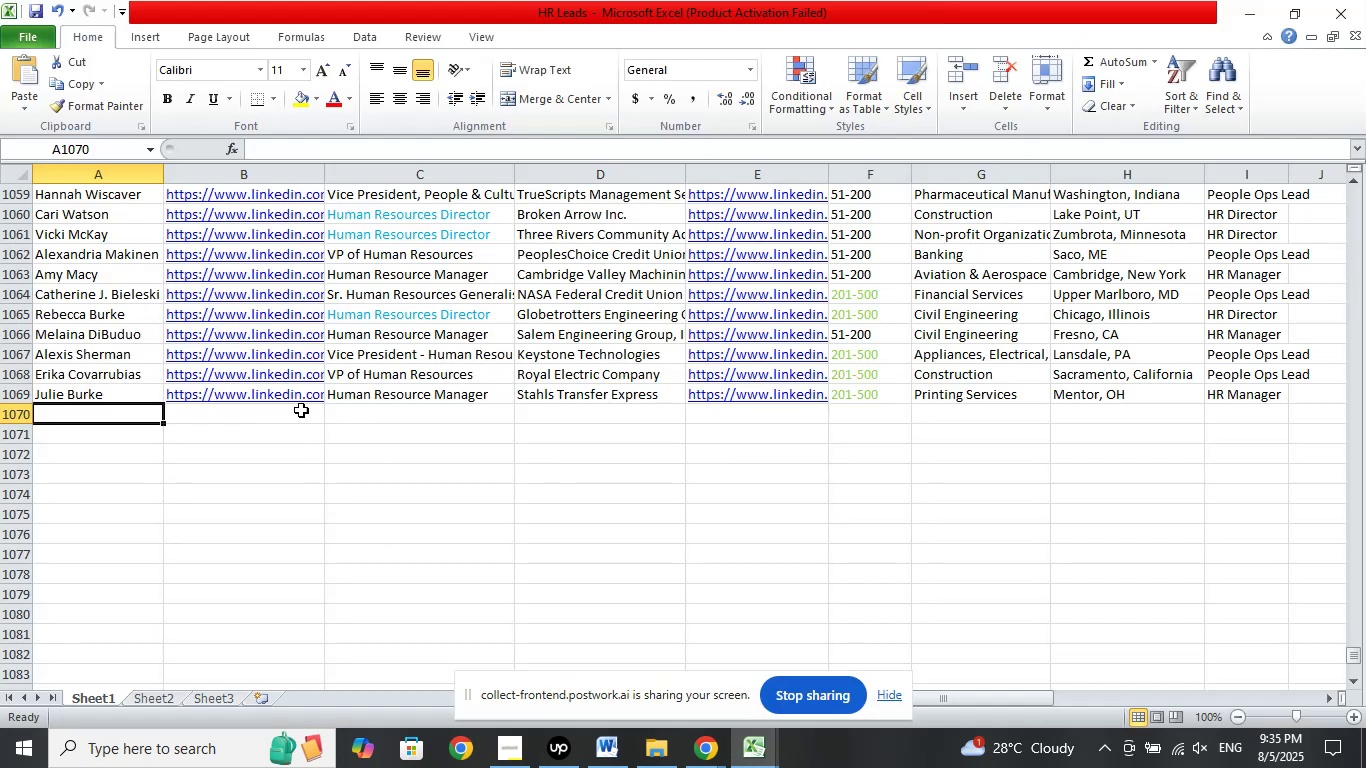 
left_click([402, 409])
 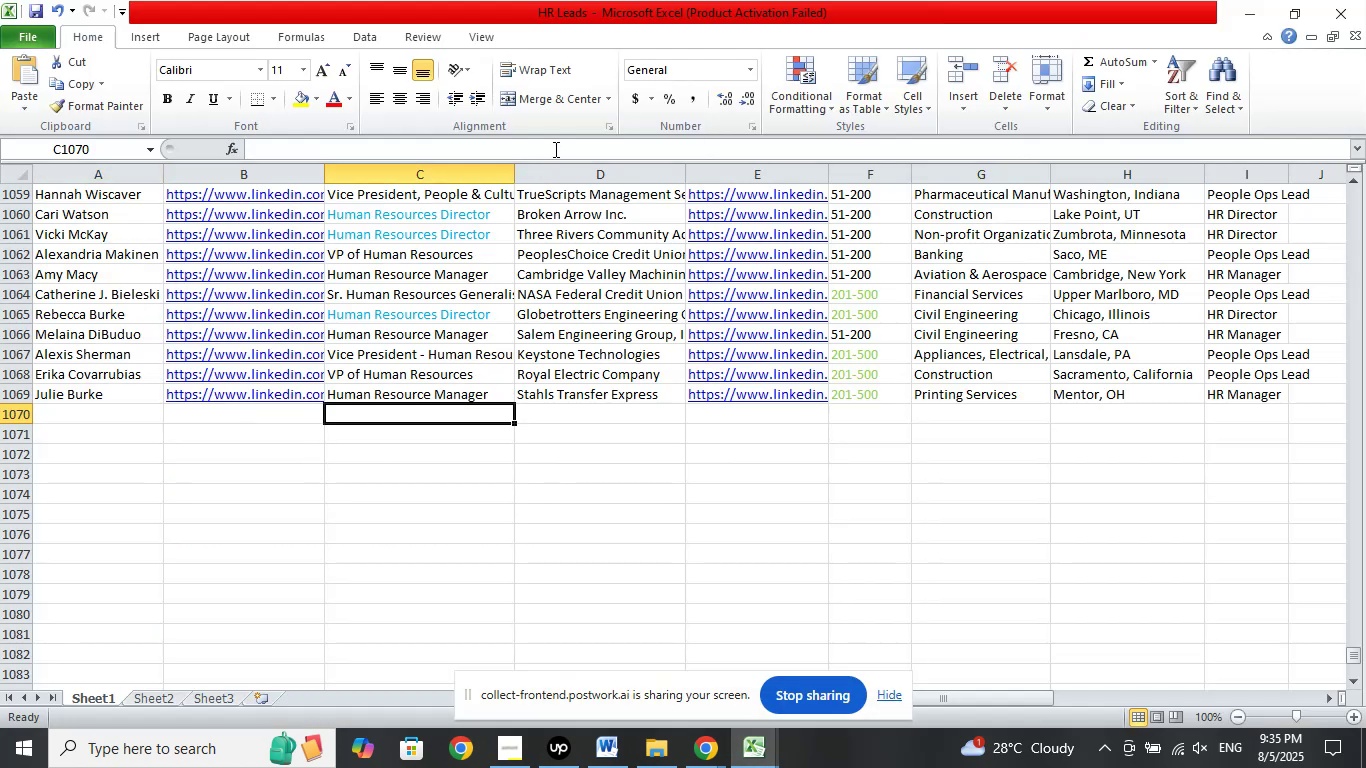 
left_click([554, 149])
 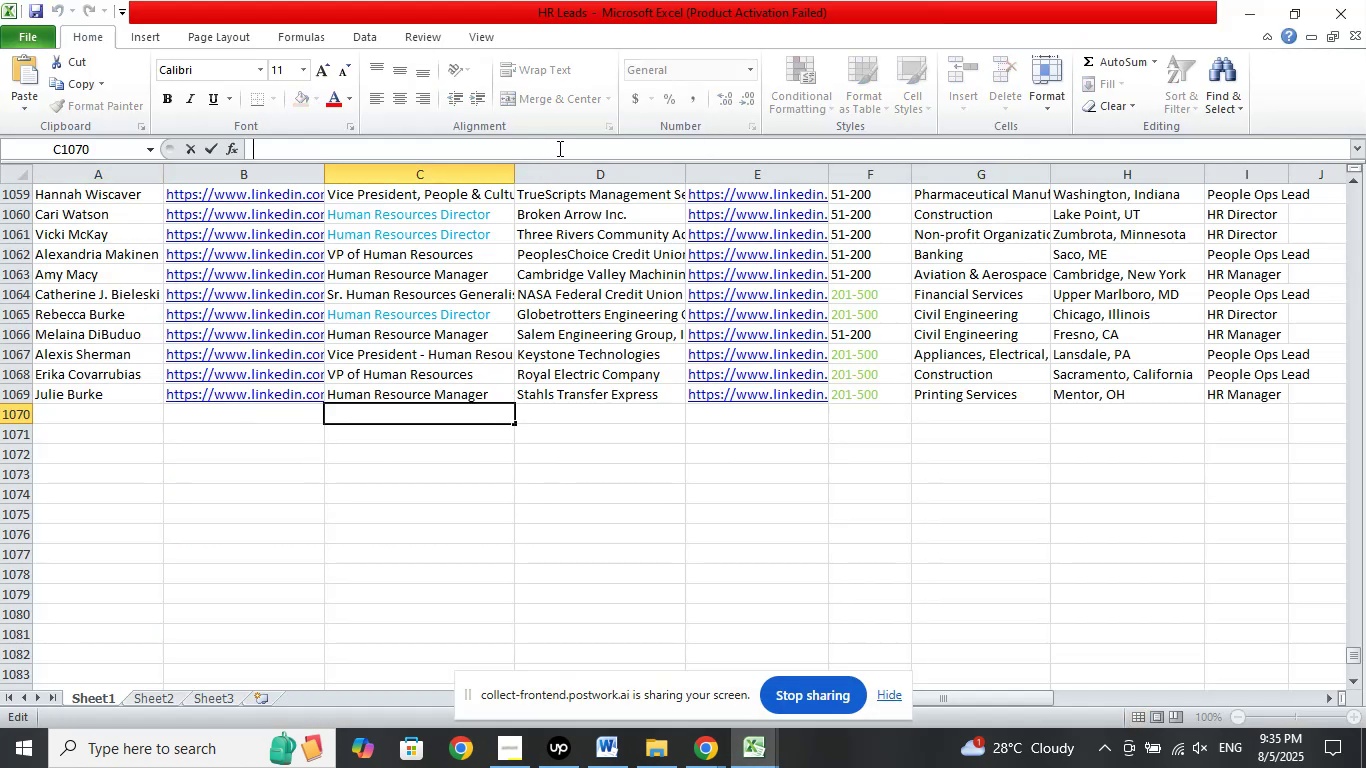 
right_click([558, 148])
 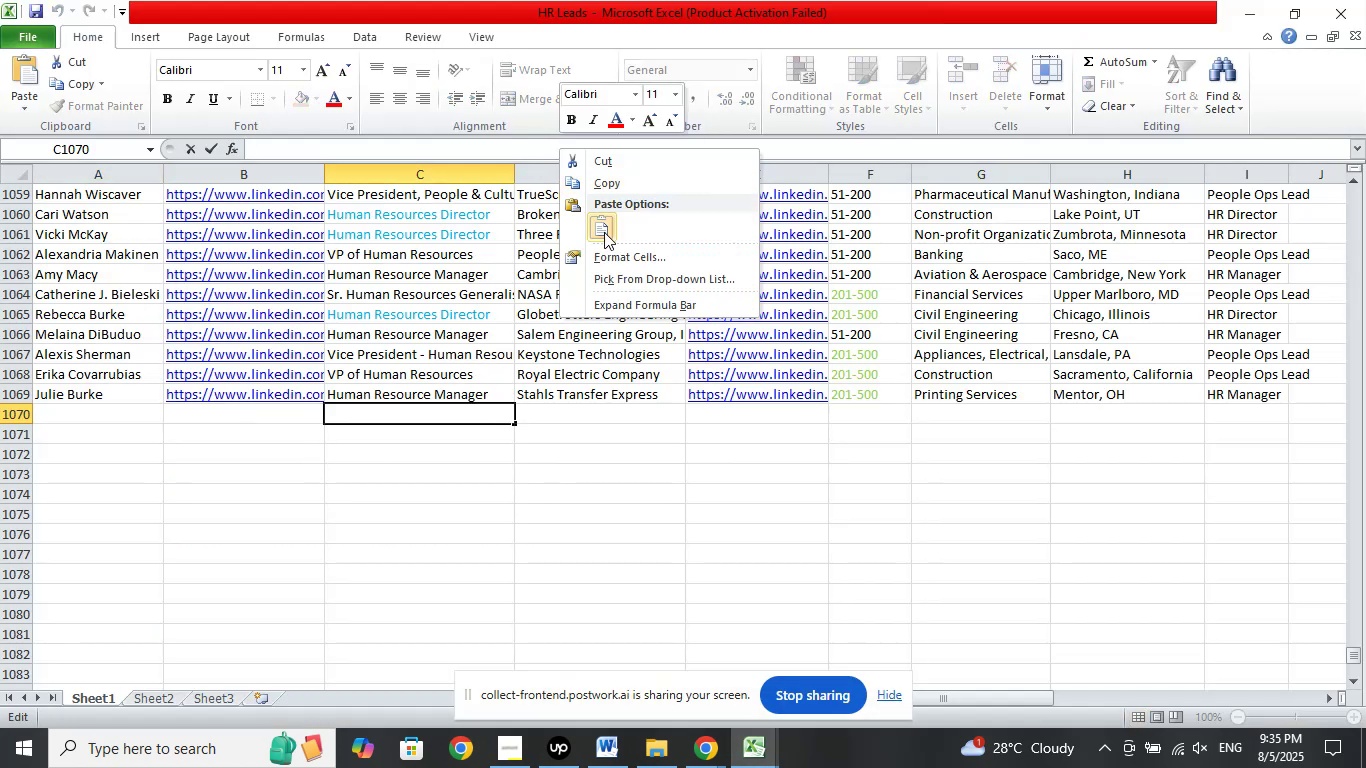 
left_click([605, 233])
 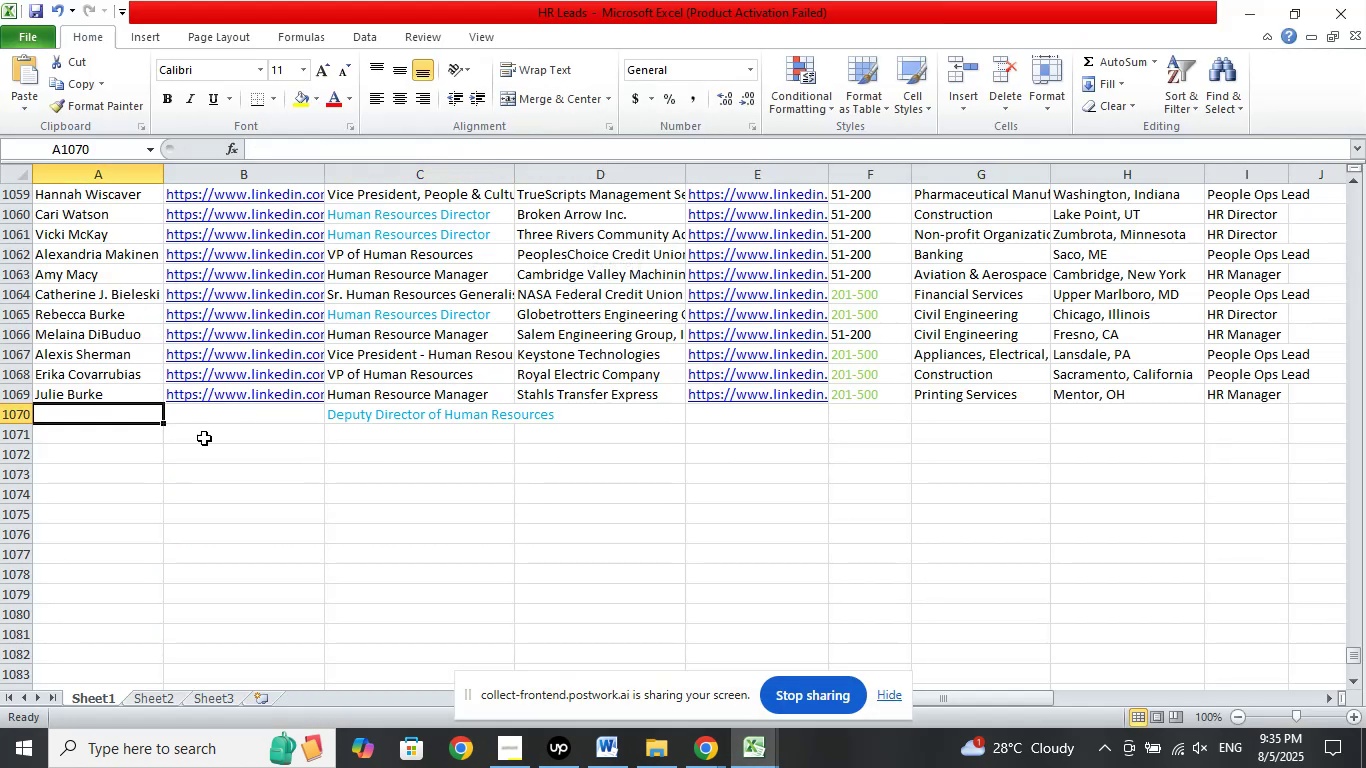 
scroll: coordinate [614, 503], scroll_direction: down, amount: 1.0
 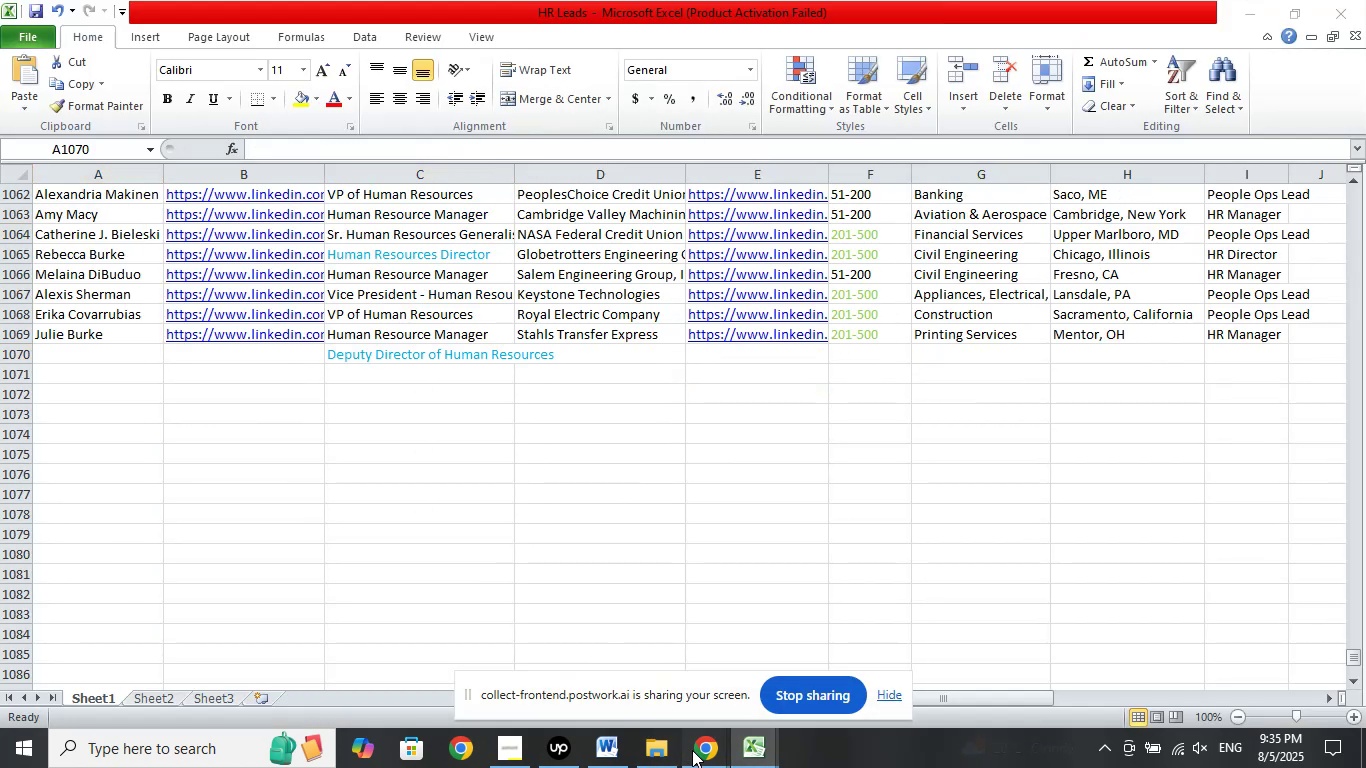 
double_click([591, 664])
 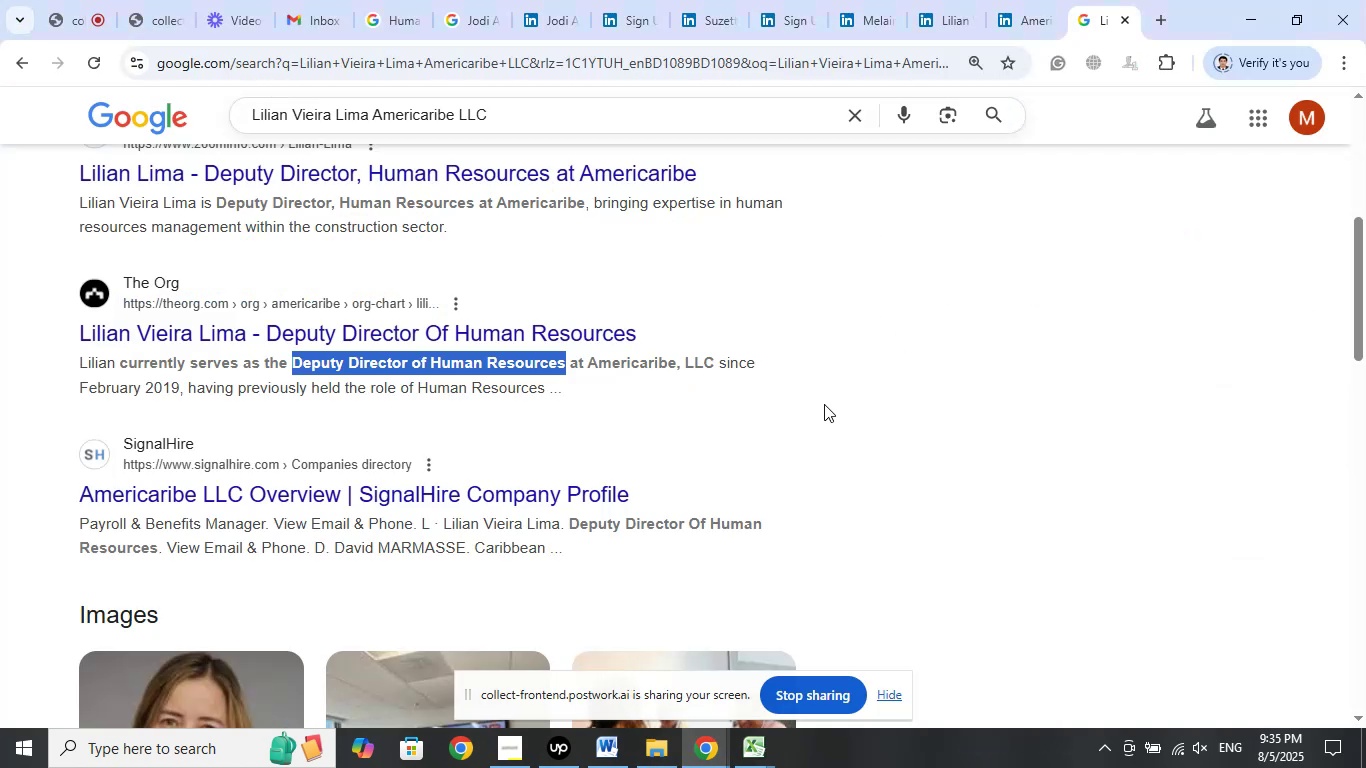 
scroll: coordinate [825, 389], scroll_direction: up, amount: 11.0
 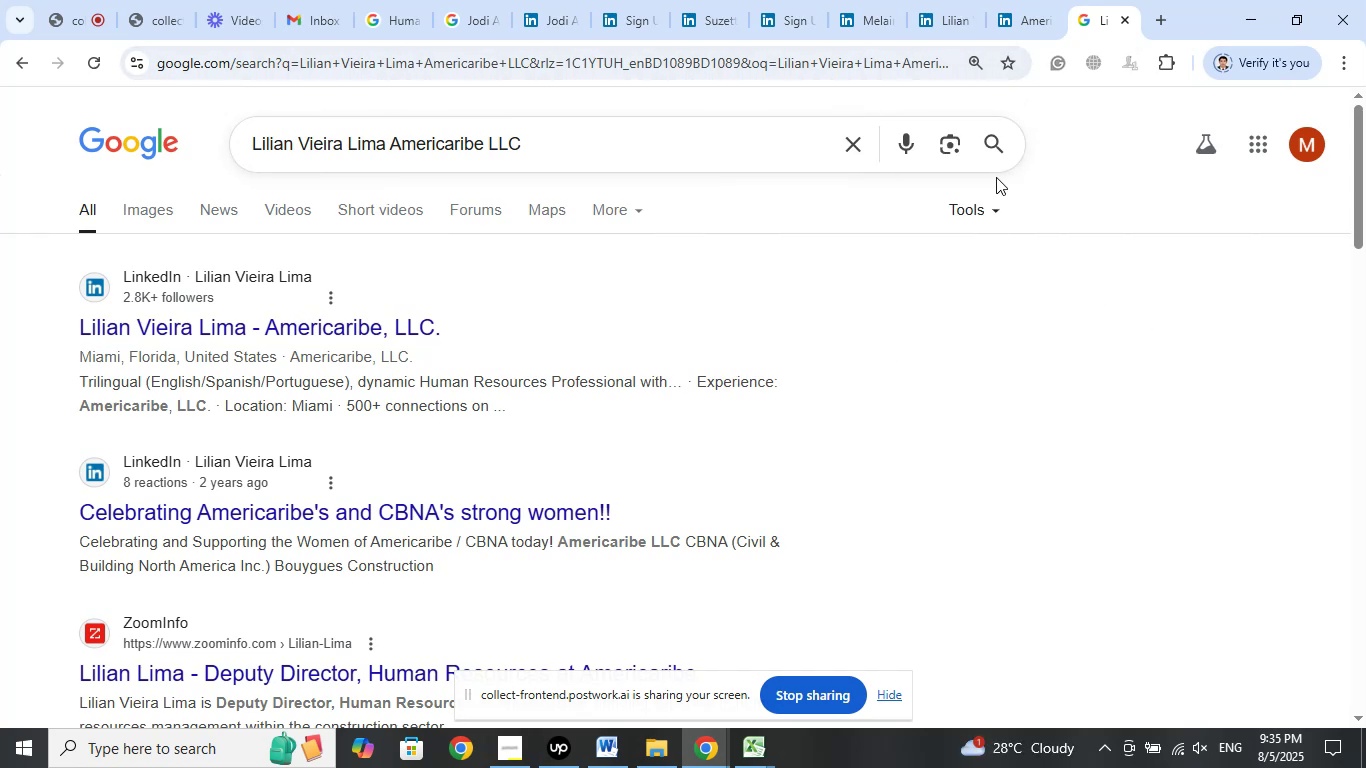 
left_click([955, 14])
 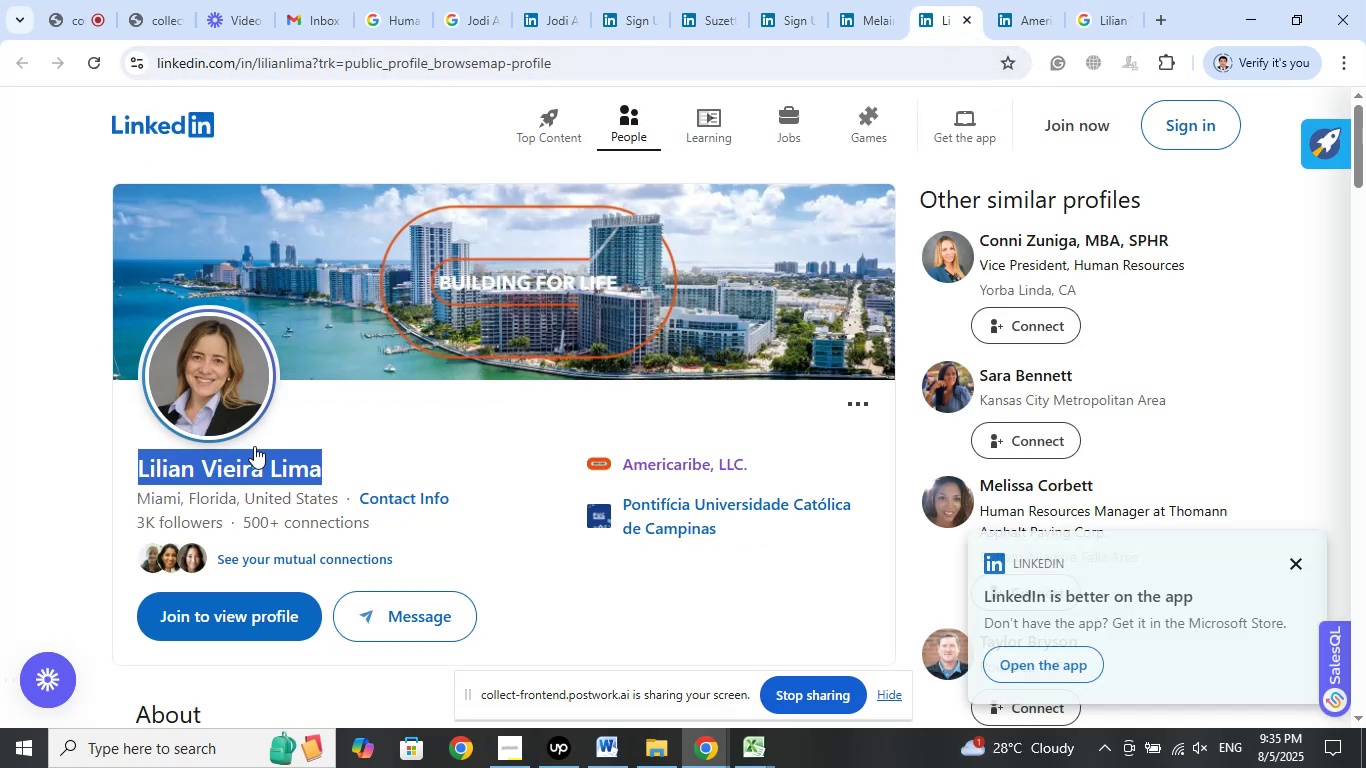 
right_click([250, 464])
 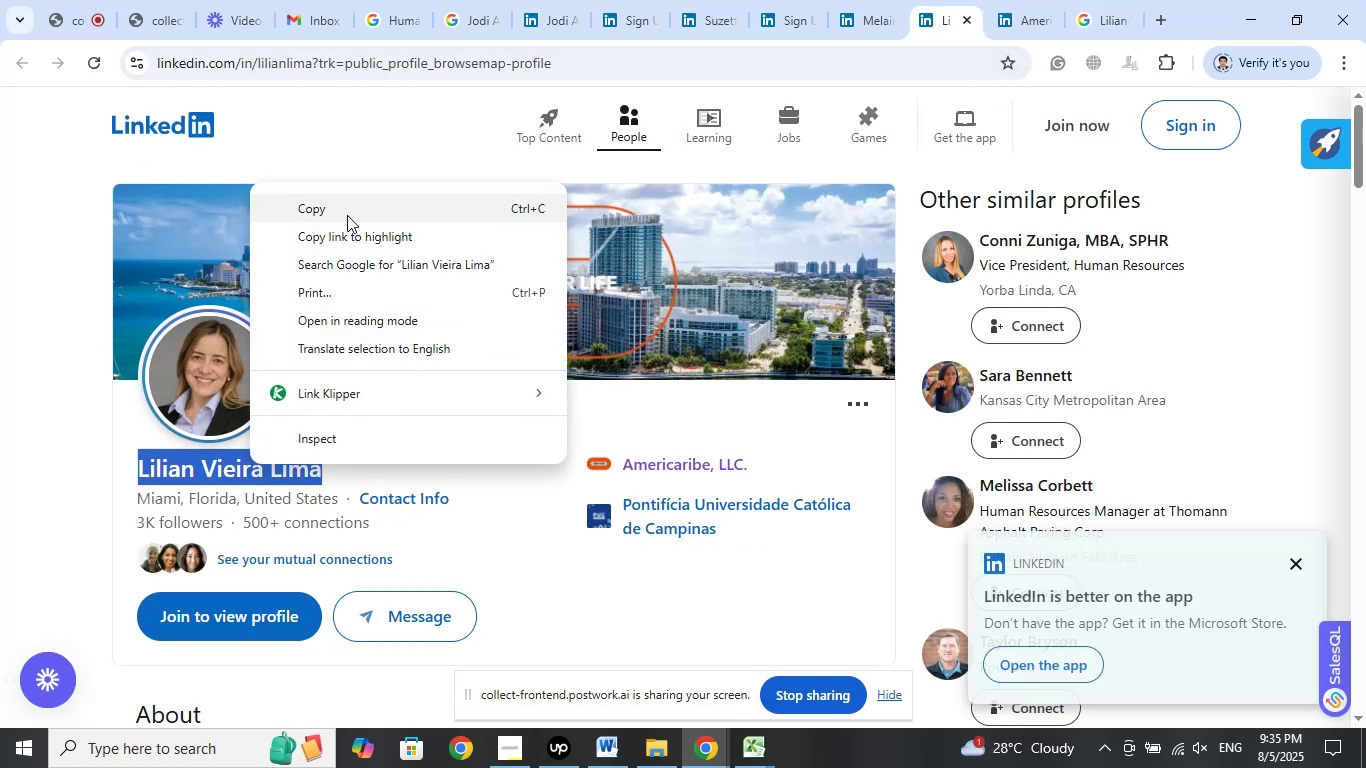 
left_click([346, 213])
 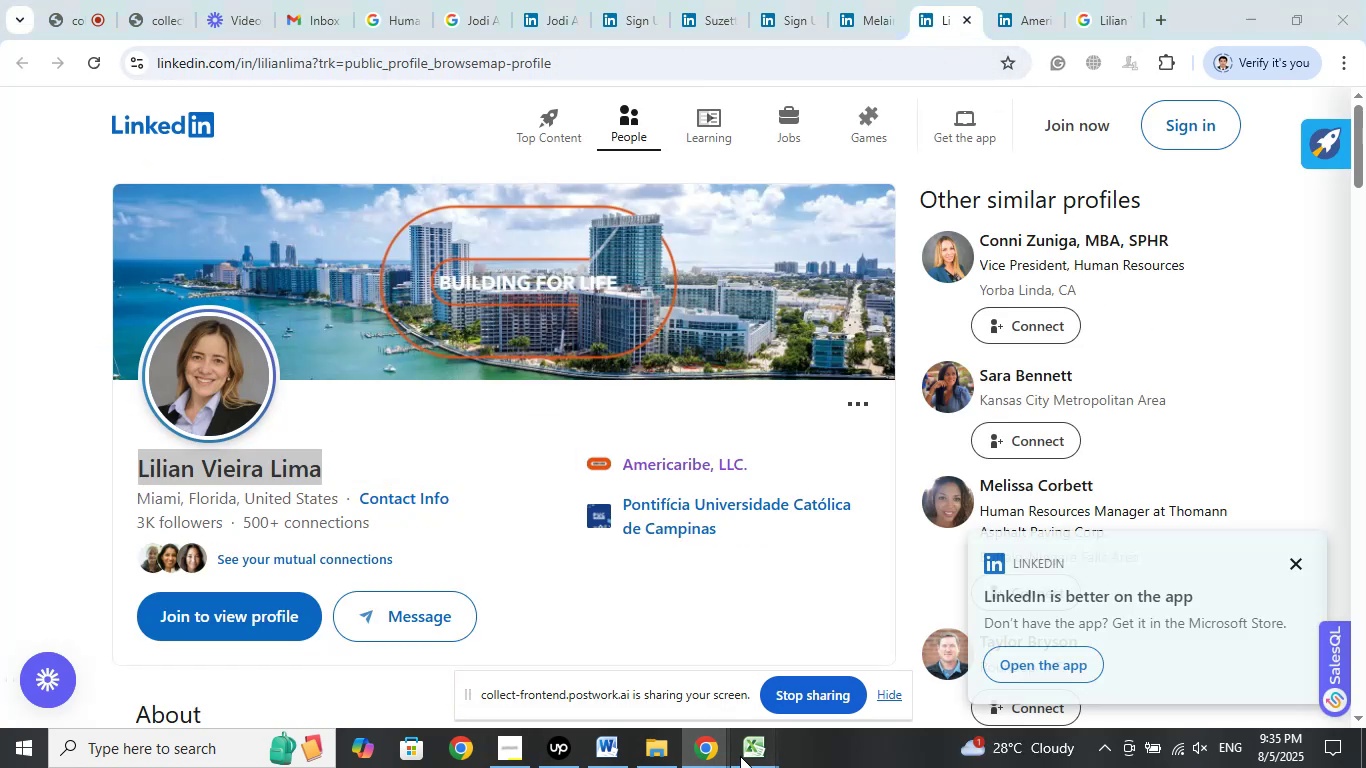 
double_click([637, 694])
 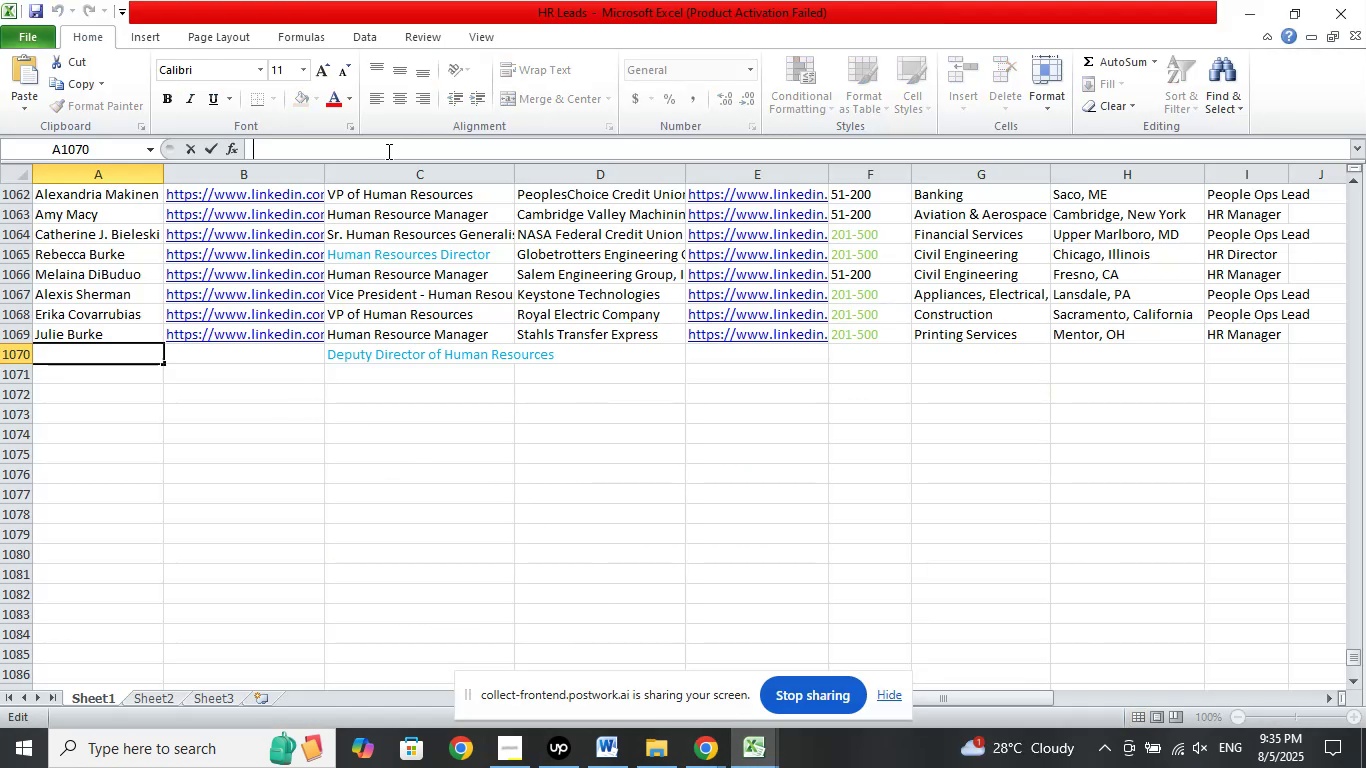 
double_click([391, 151])
 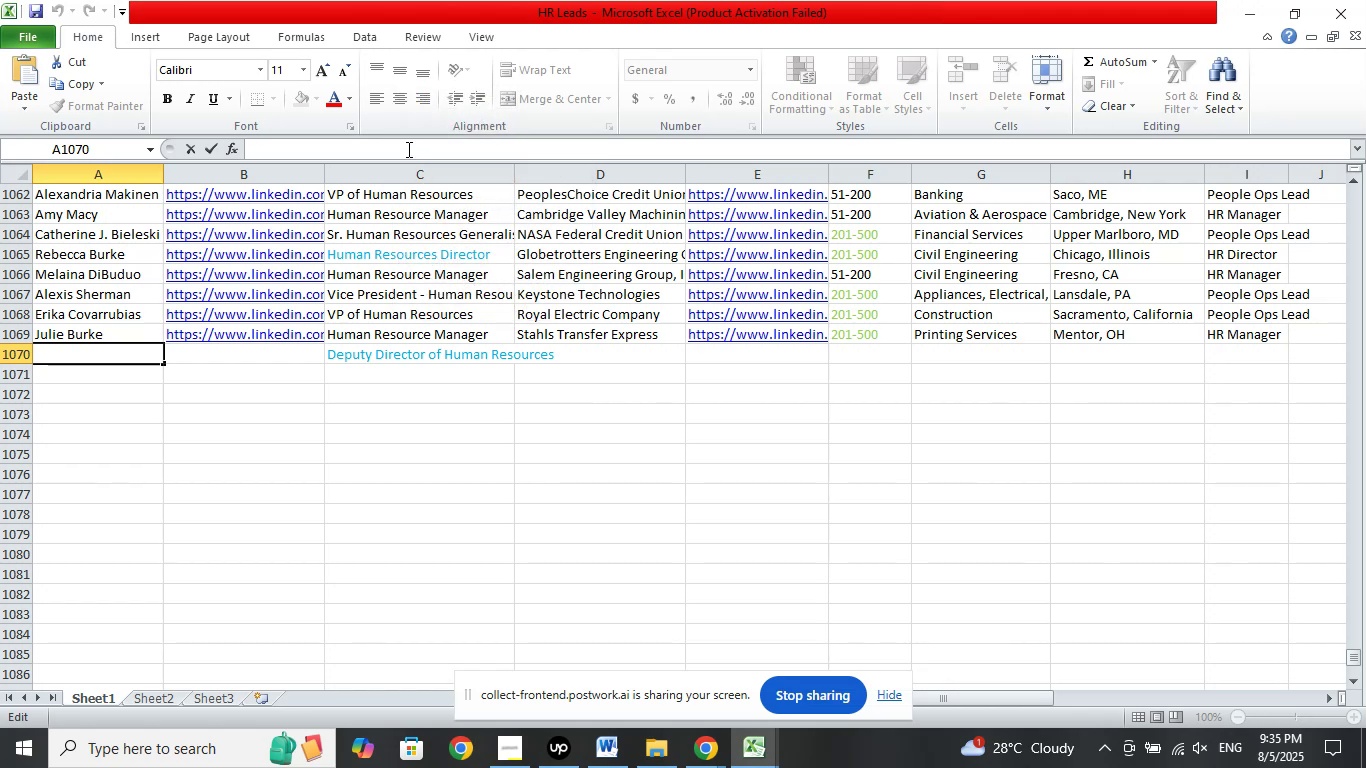 
left_click([407, 149])
 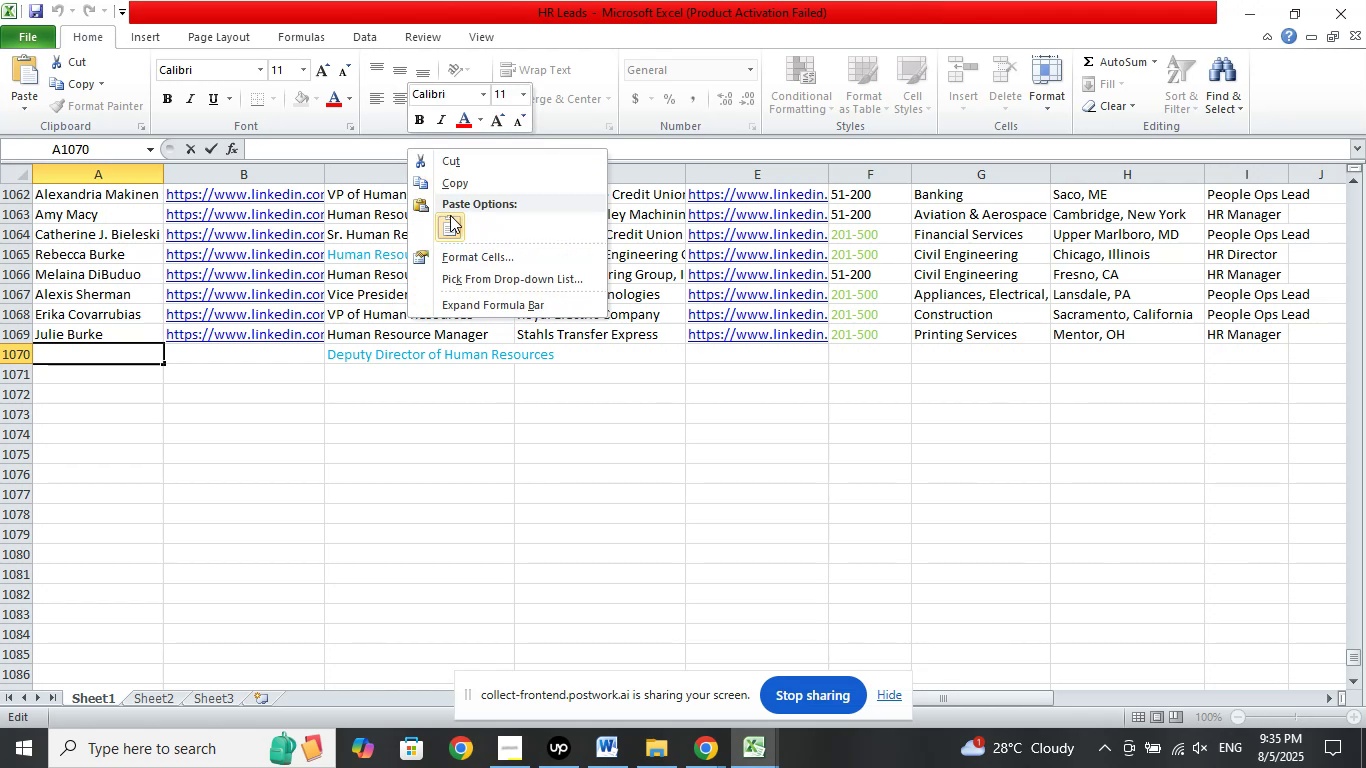 
left_click([451, 217])
 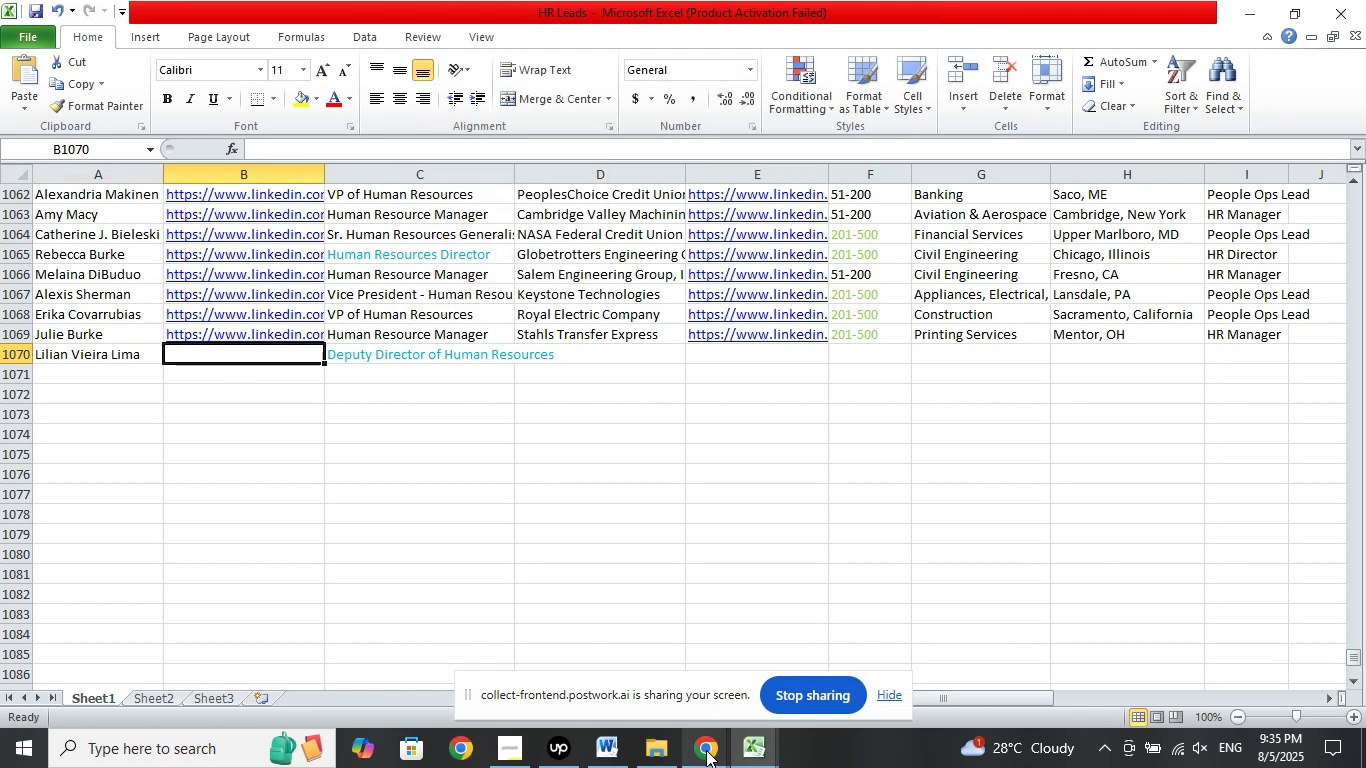 
double_click([585, 654])
 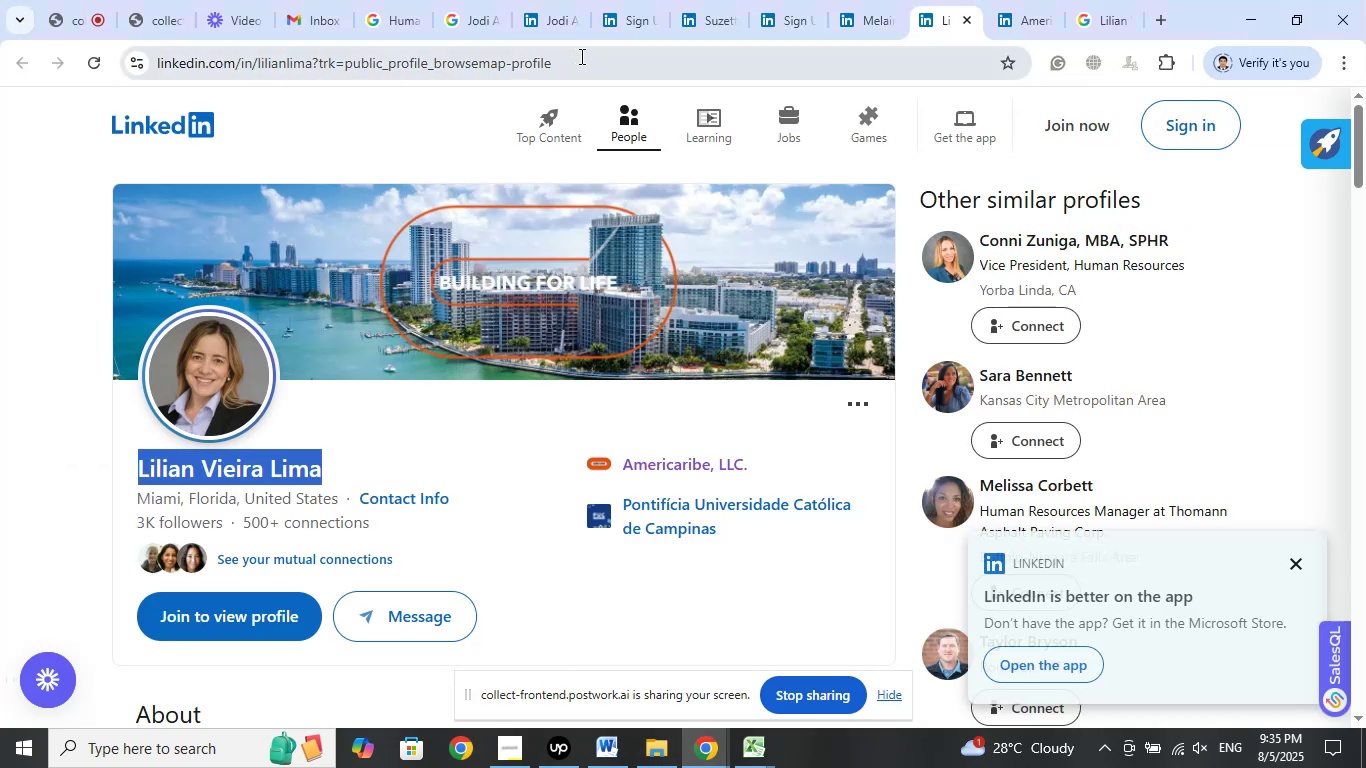 
left_click([583, 64])
 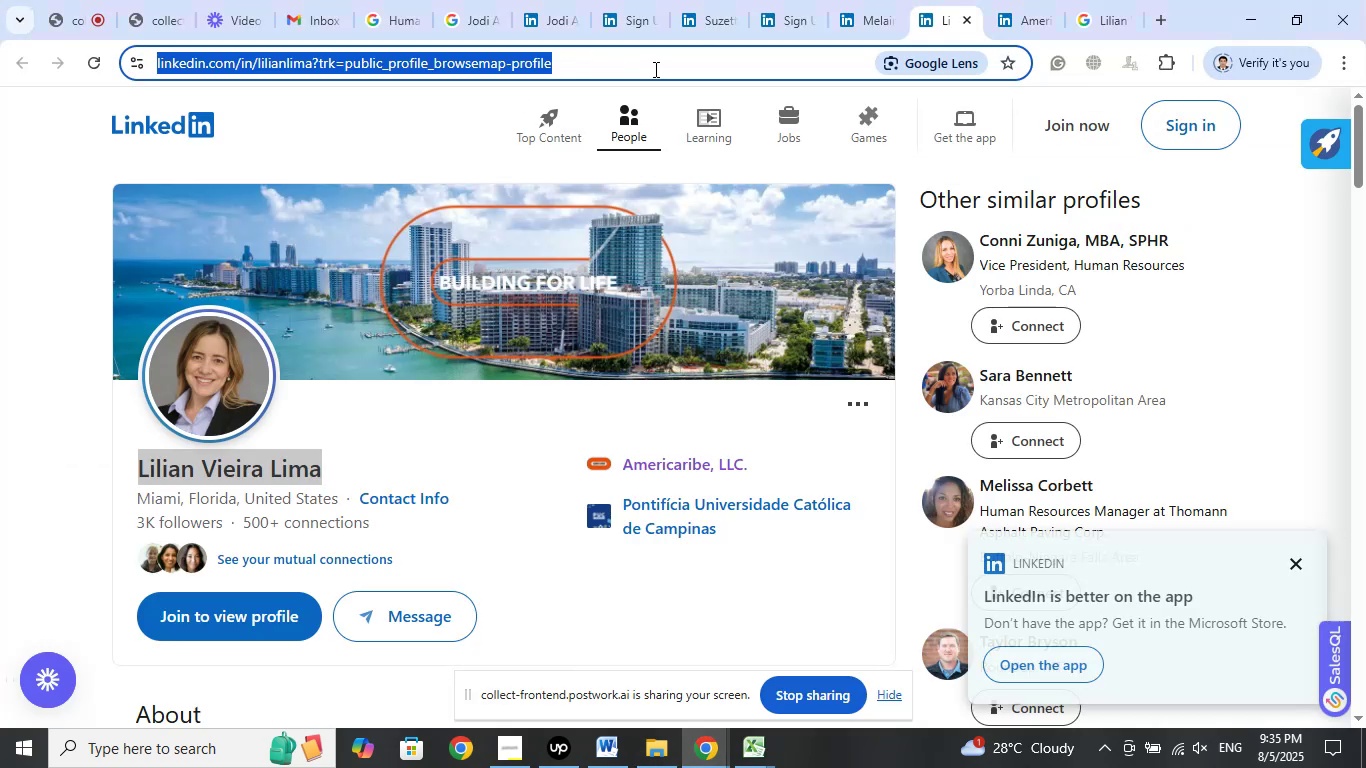 
left_click([654, 69])
 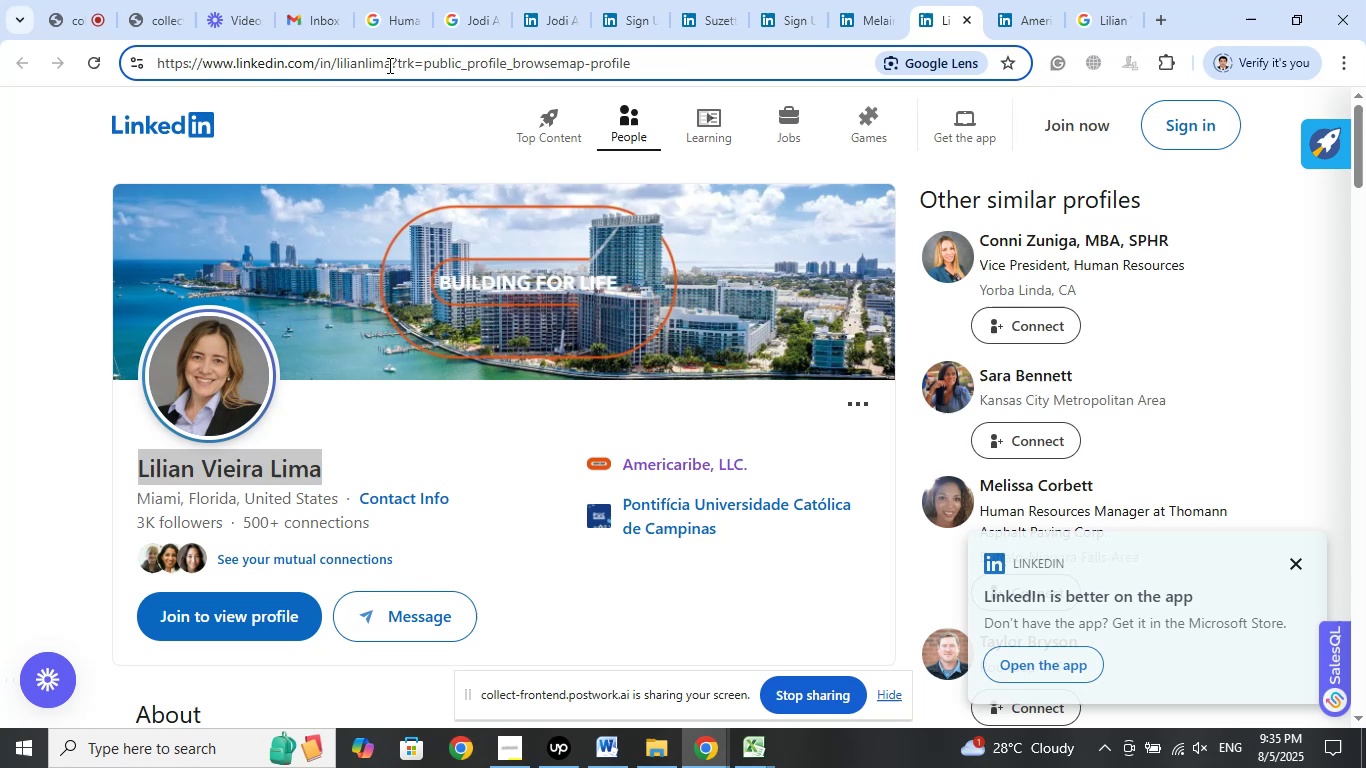 
wait(5.05)
 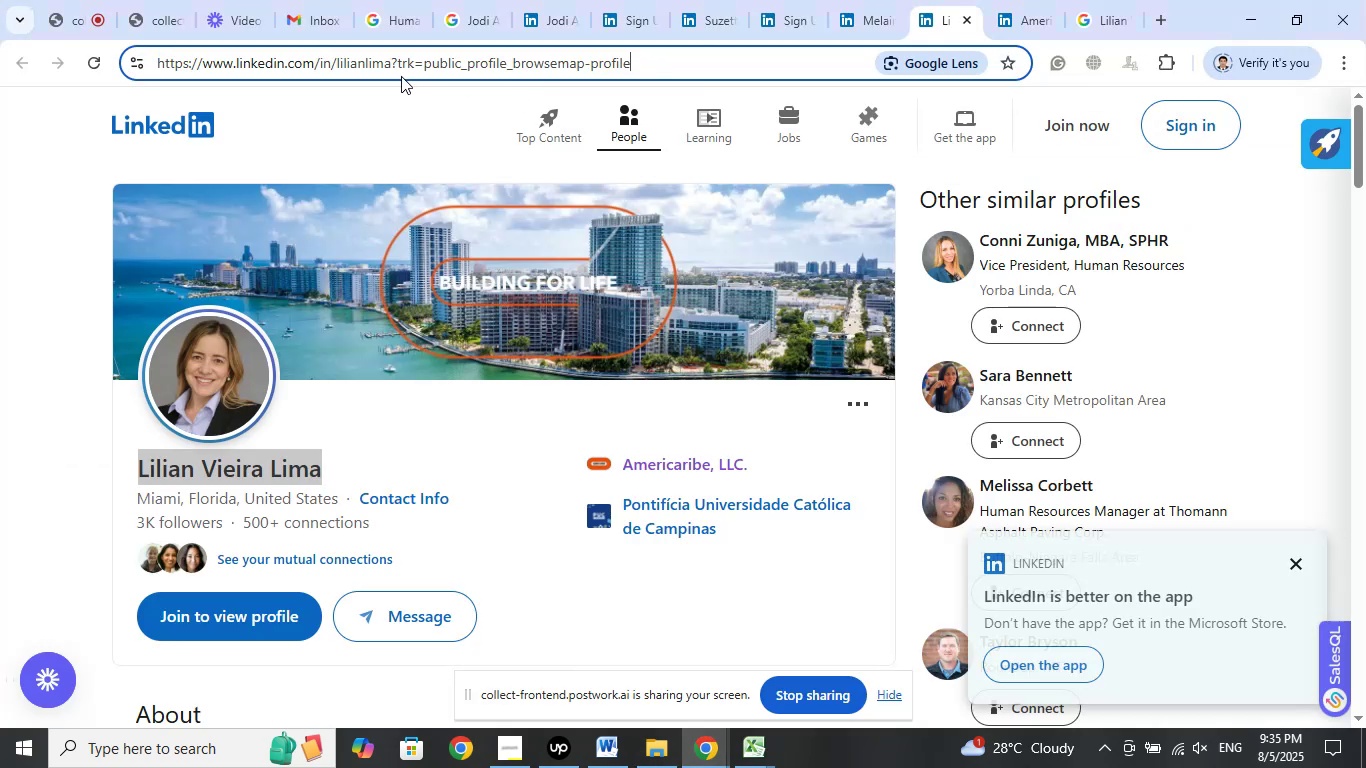 
left_click_drag(start_coordinate=[391, 62], to_coordinate=[65, 62])
 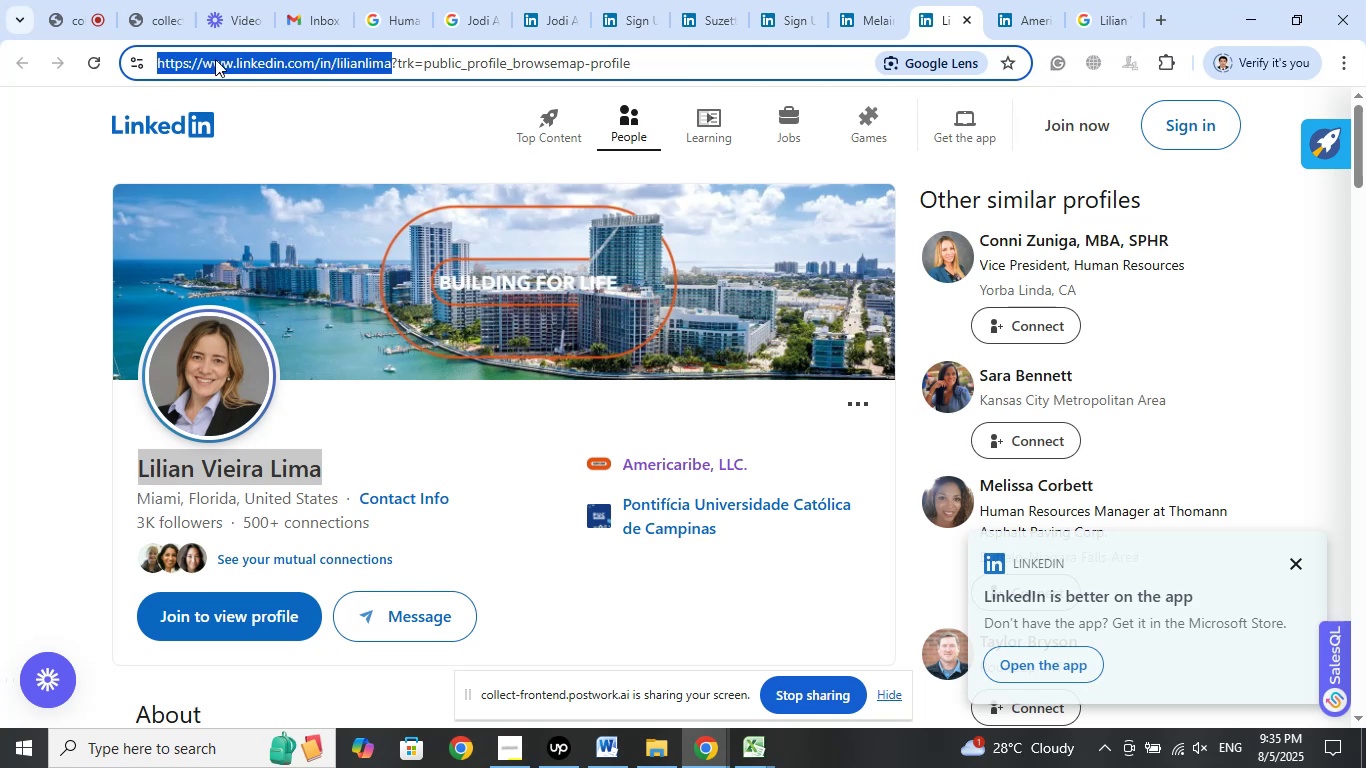 
right_click([215, 59])
 